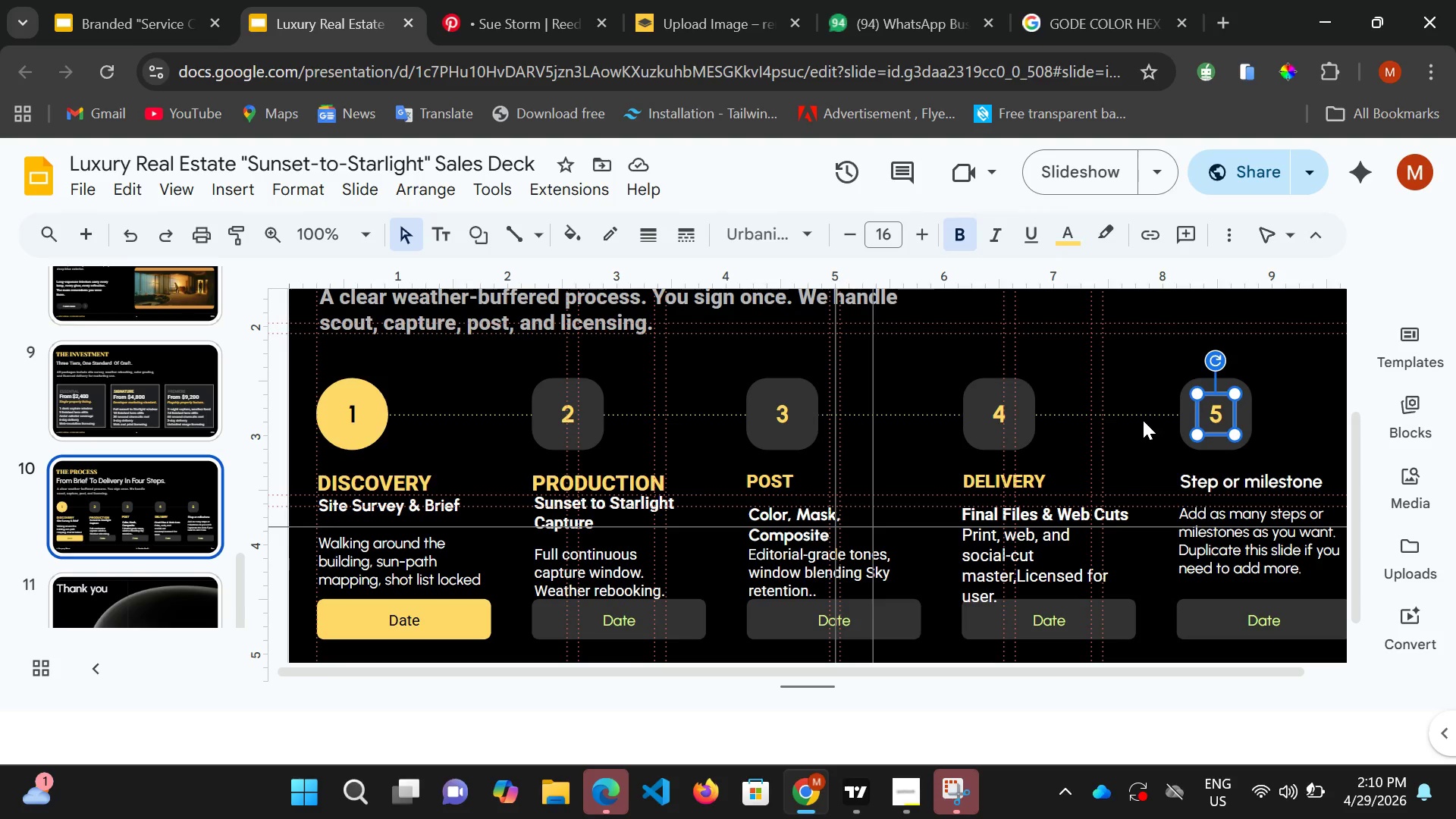 
left_click([1141, 421])
 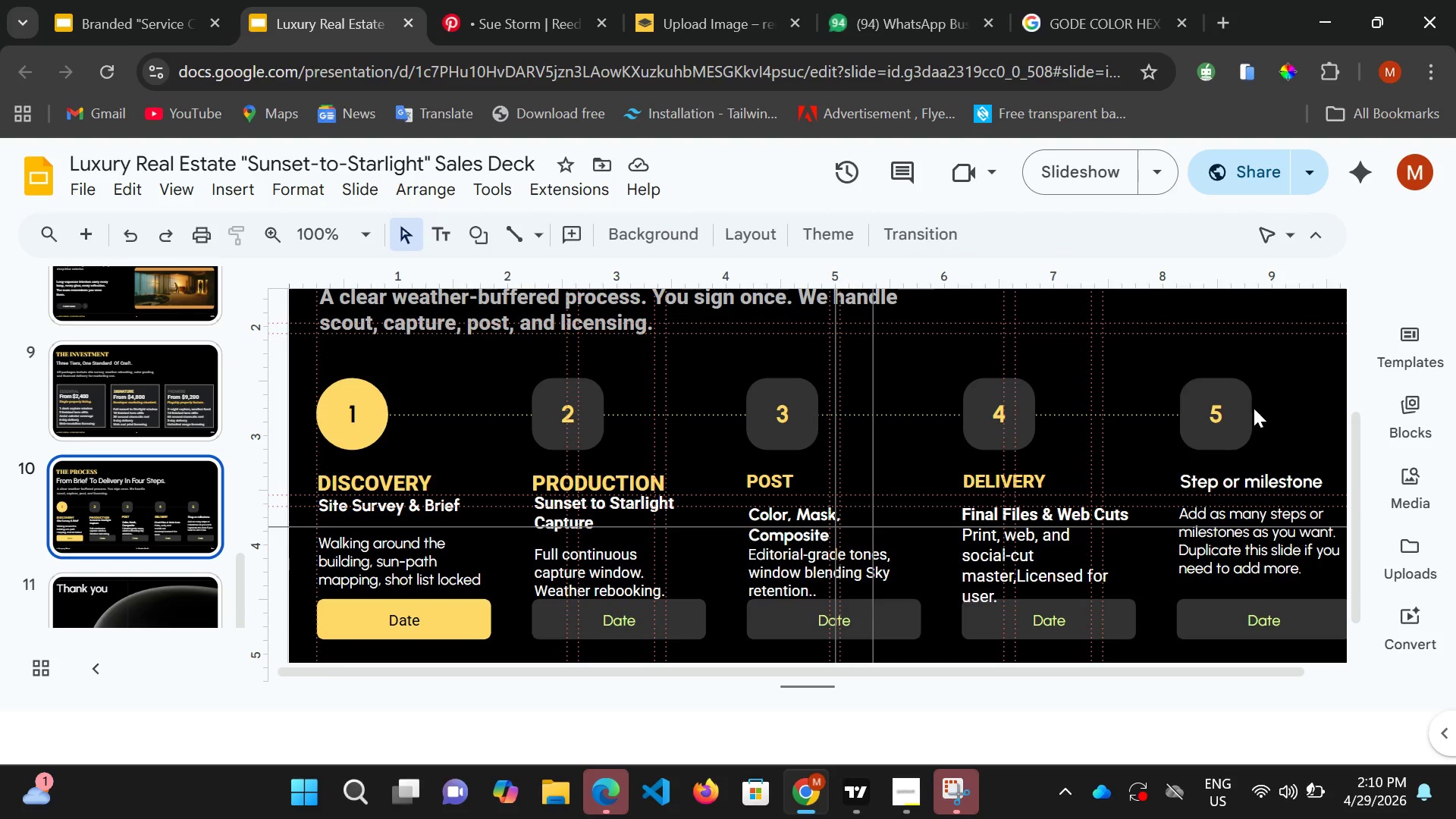 
left_click([1254, 407])
 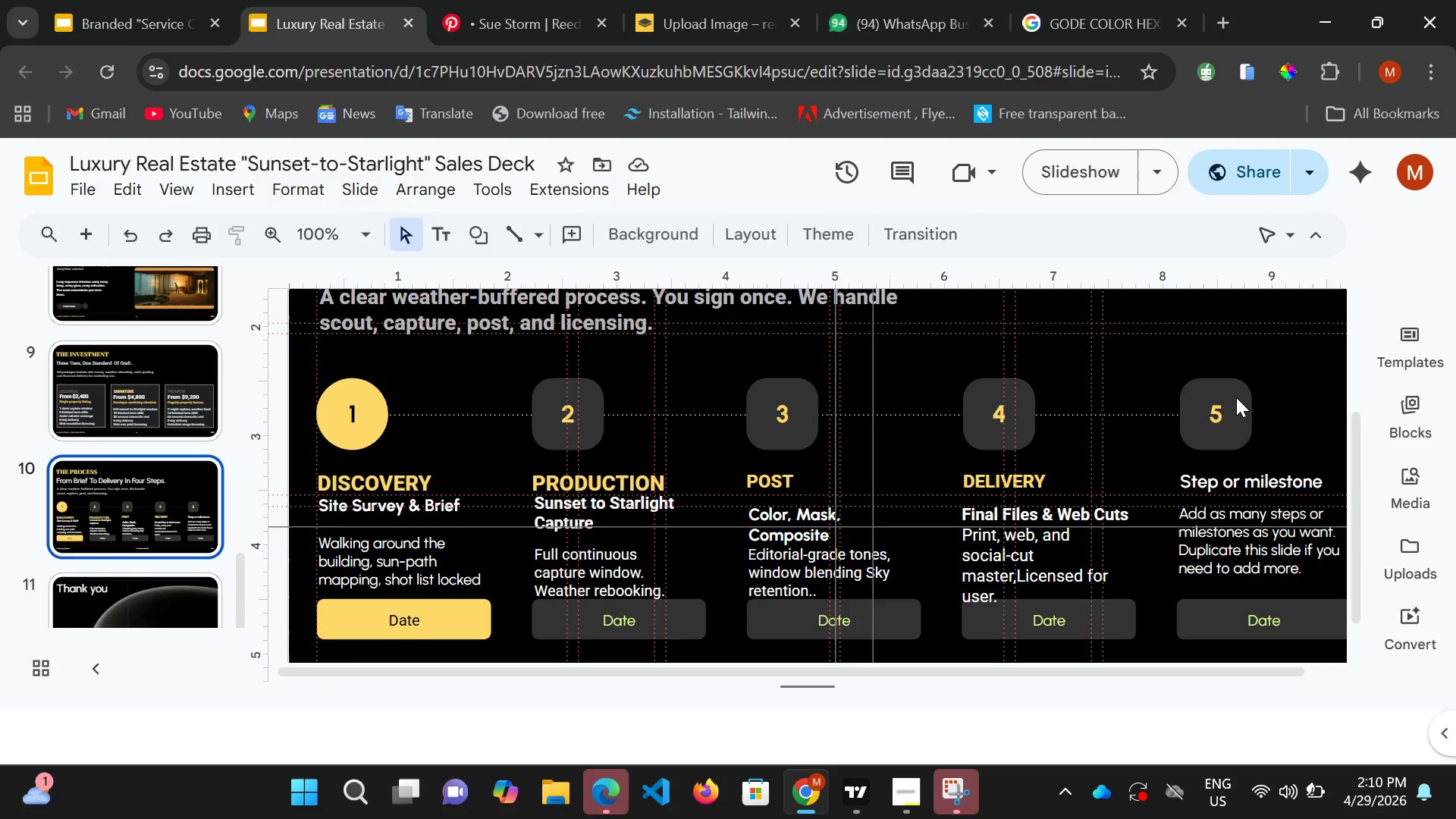 
left_click([1236, 397])
 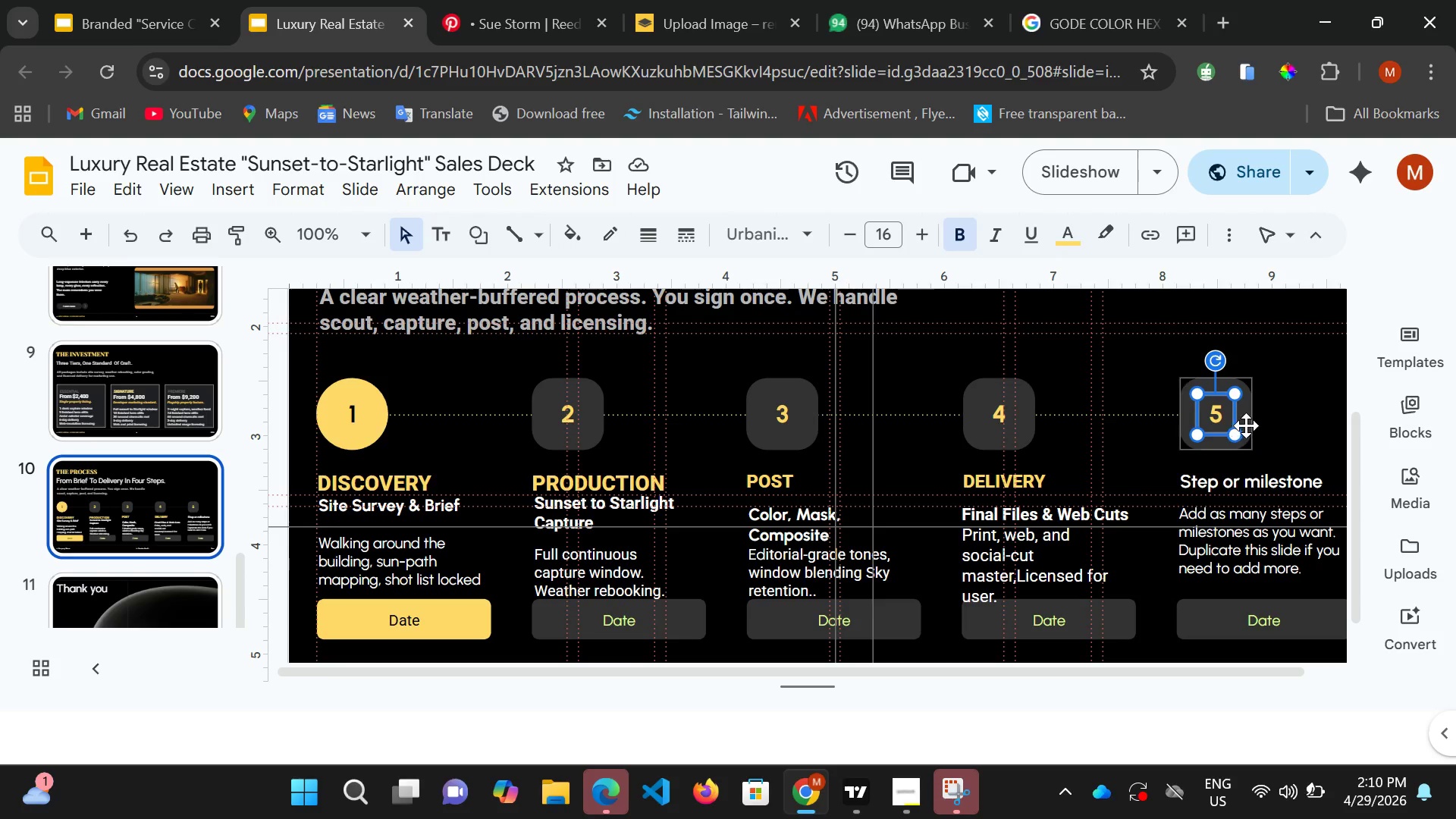 
left_click([1246, 425])
 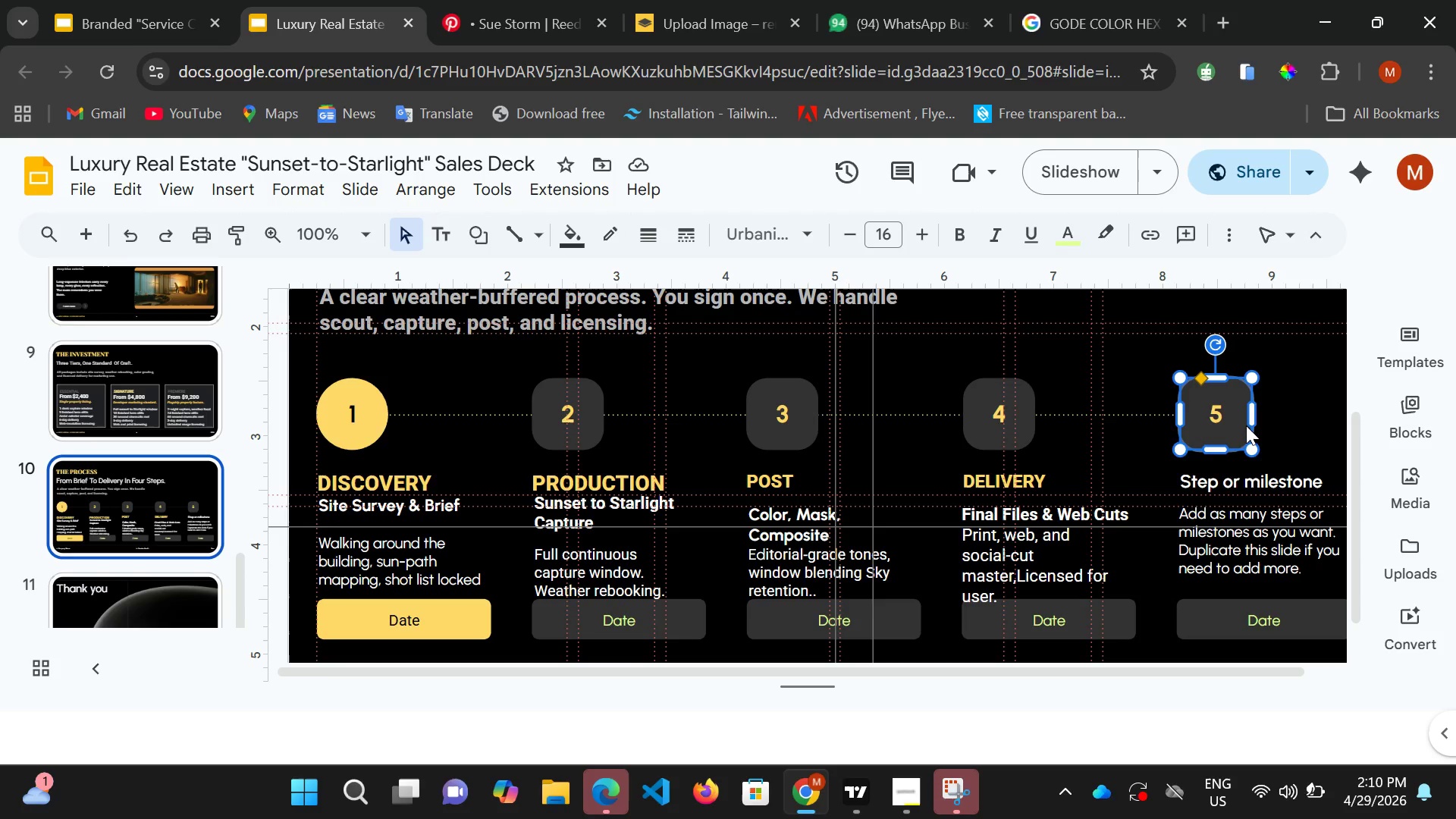 
key(Delete)
 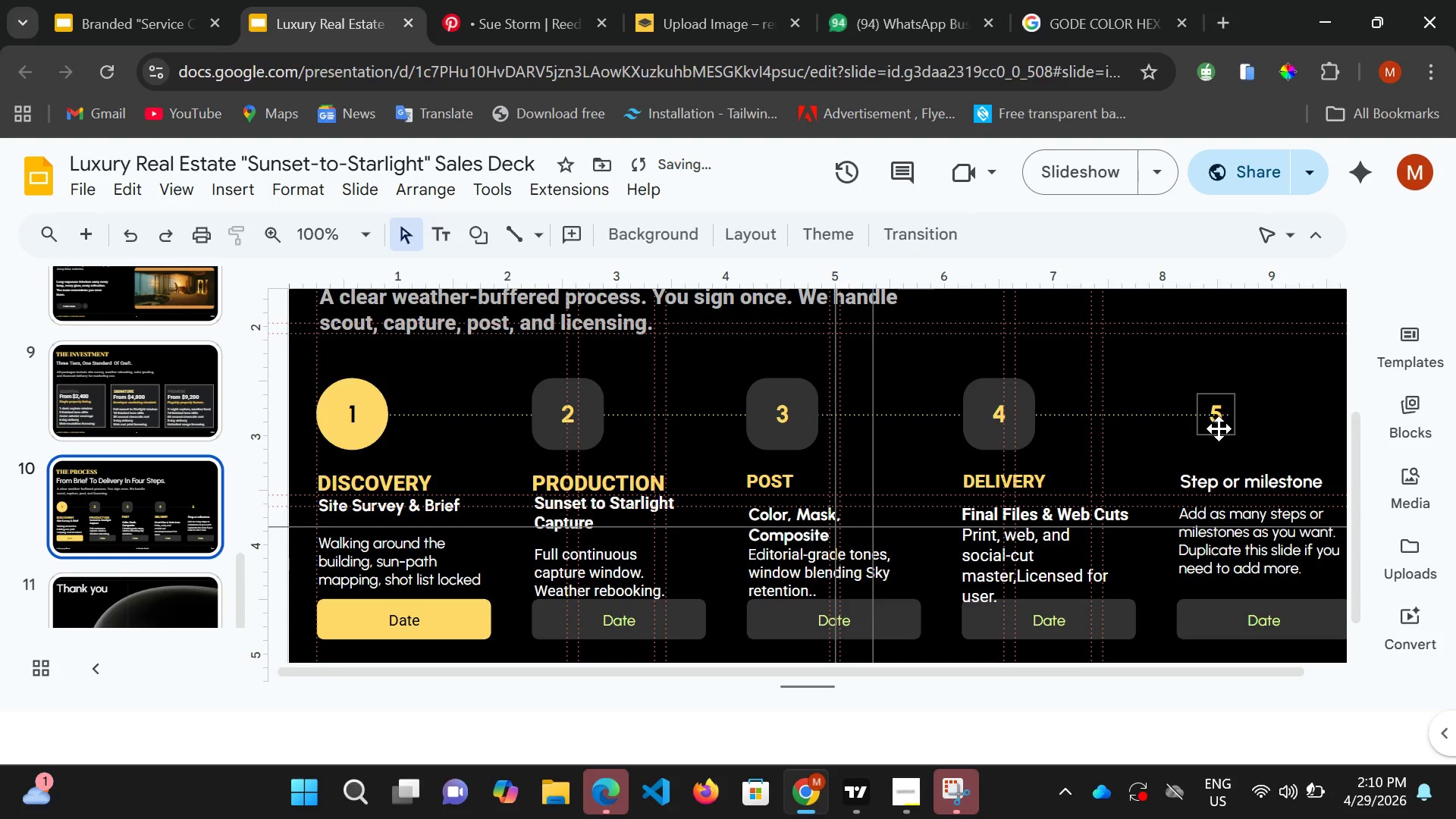 
left_click([1220, 428])
 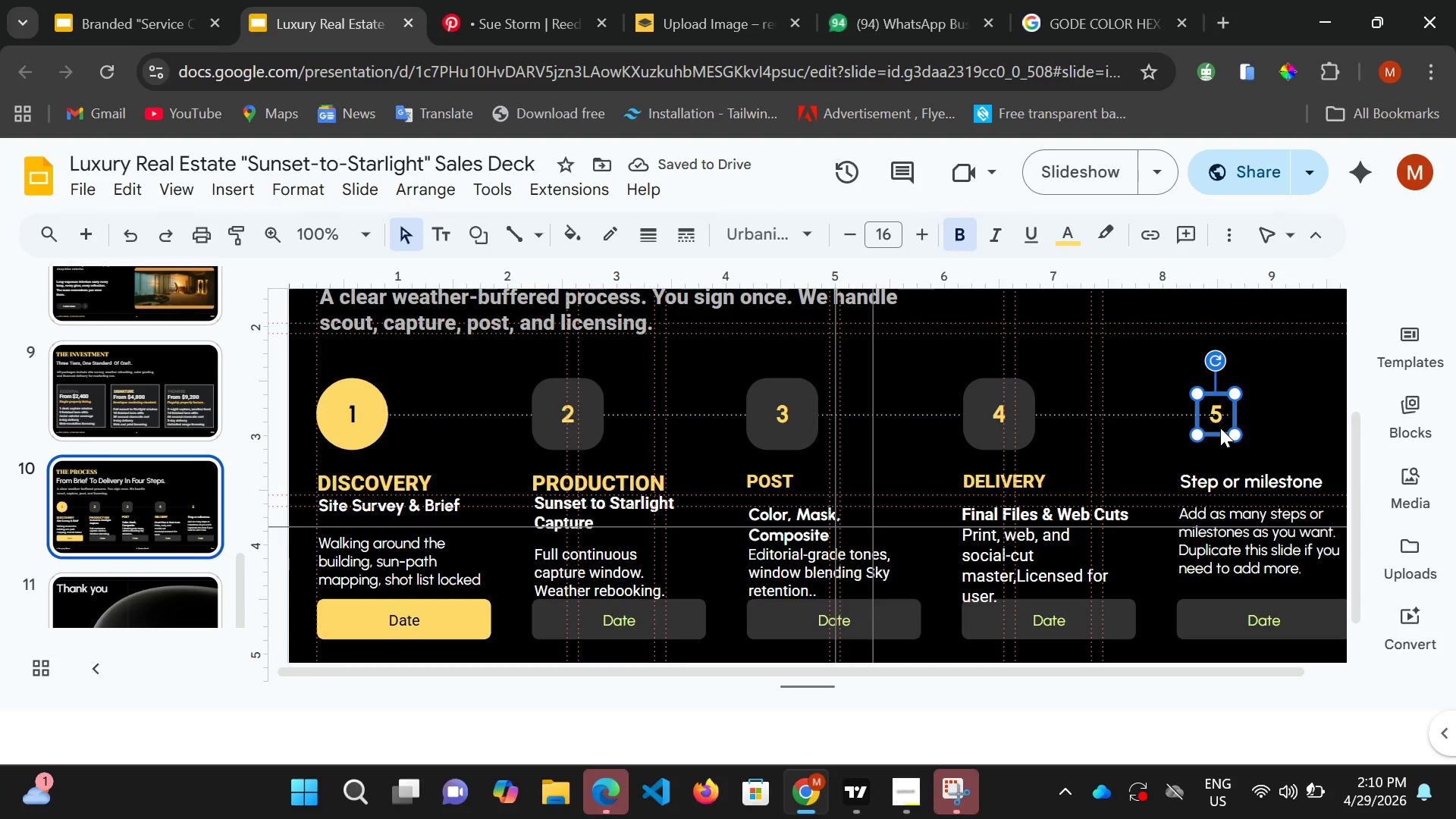 
key(Delete)
 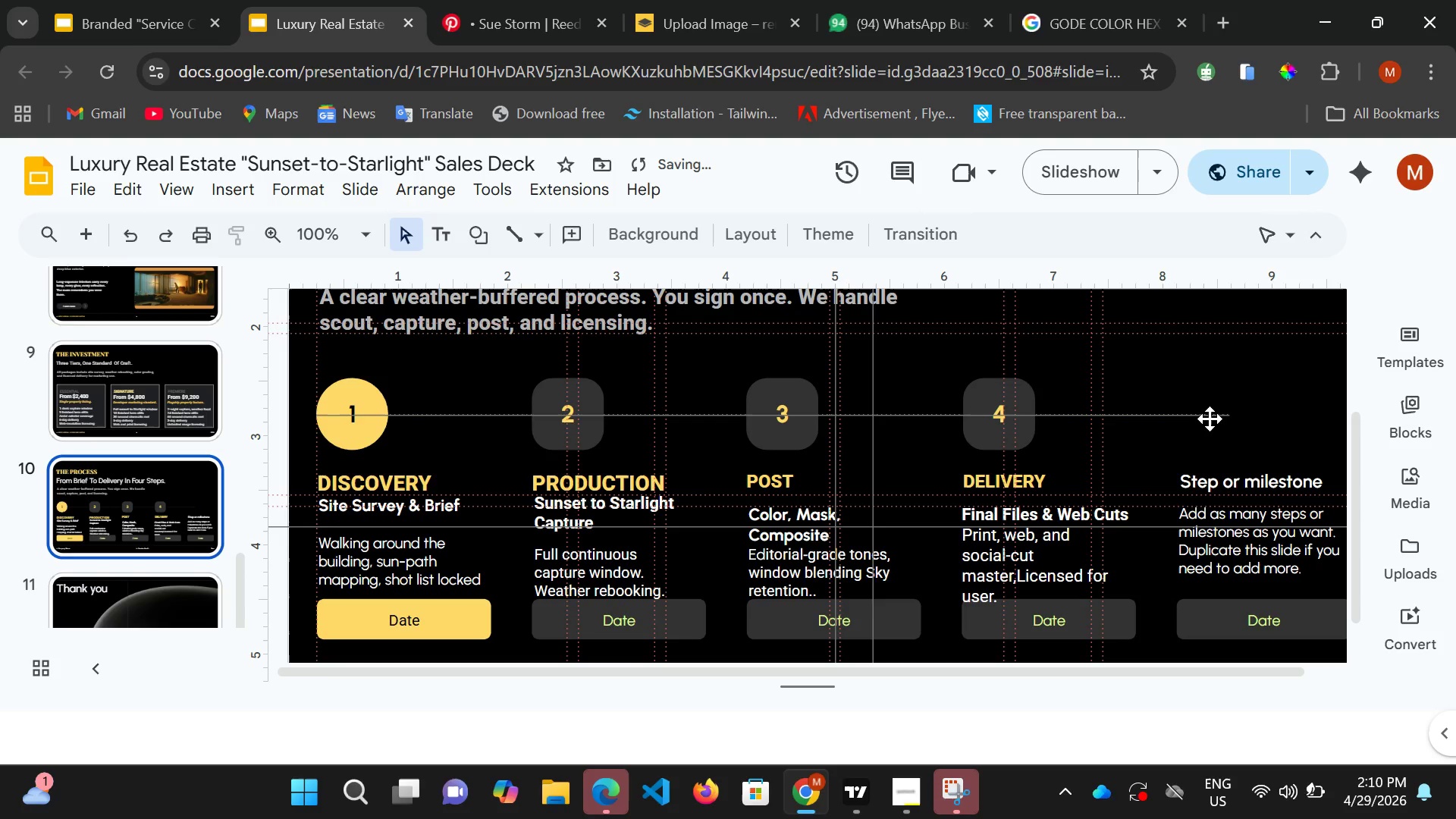 
left_click([1210, 419])
 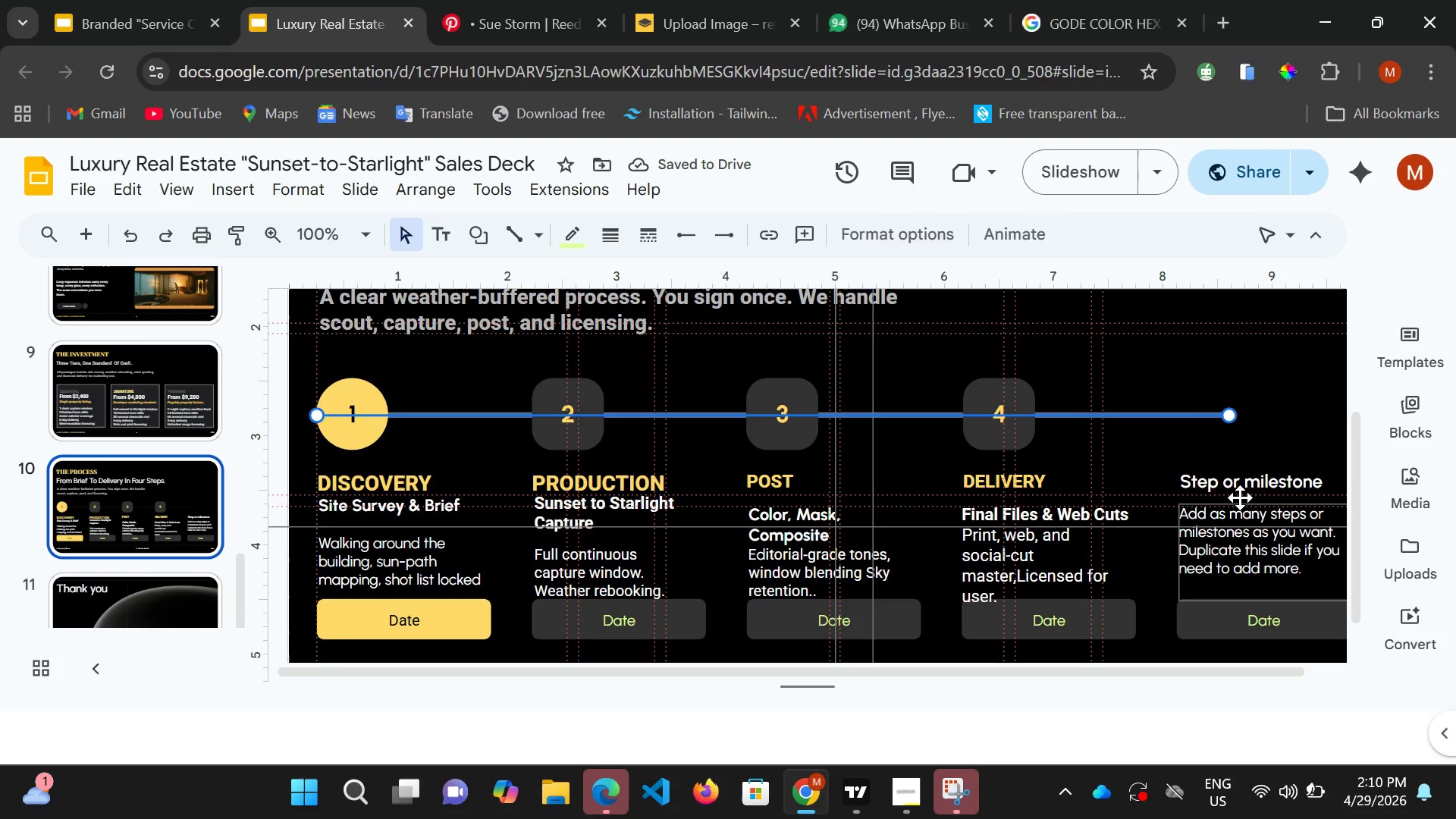 
double_click([1241, 493])
 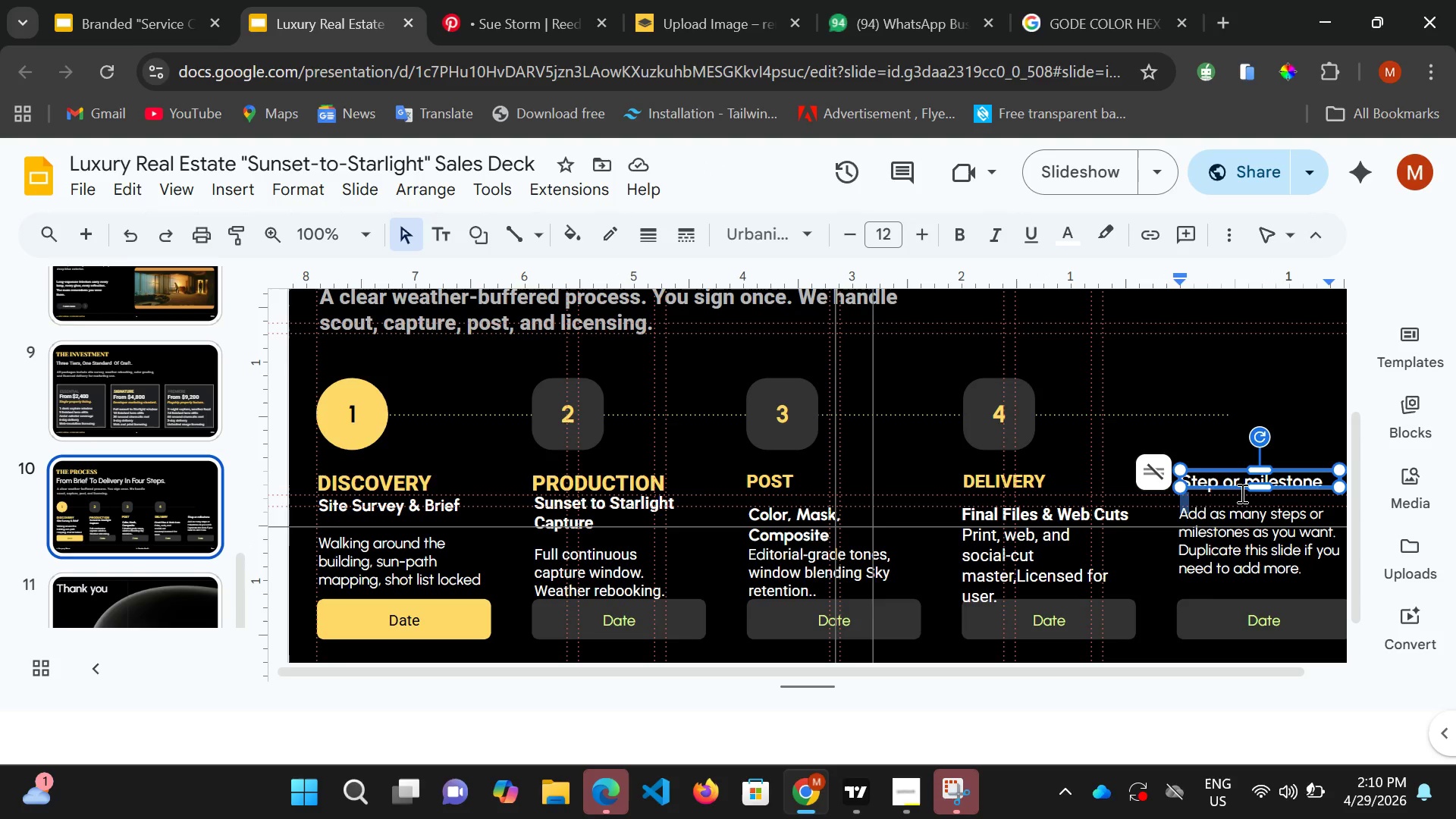 
key(Delete)
 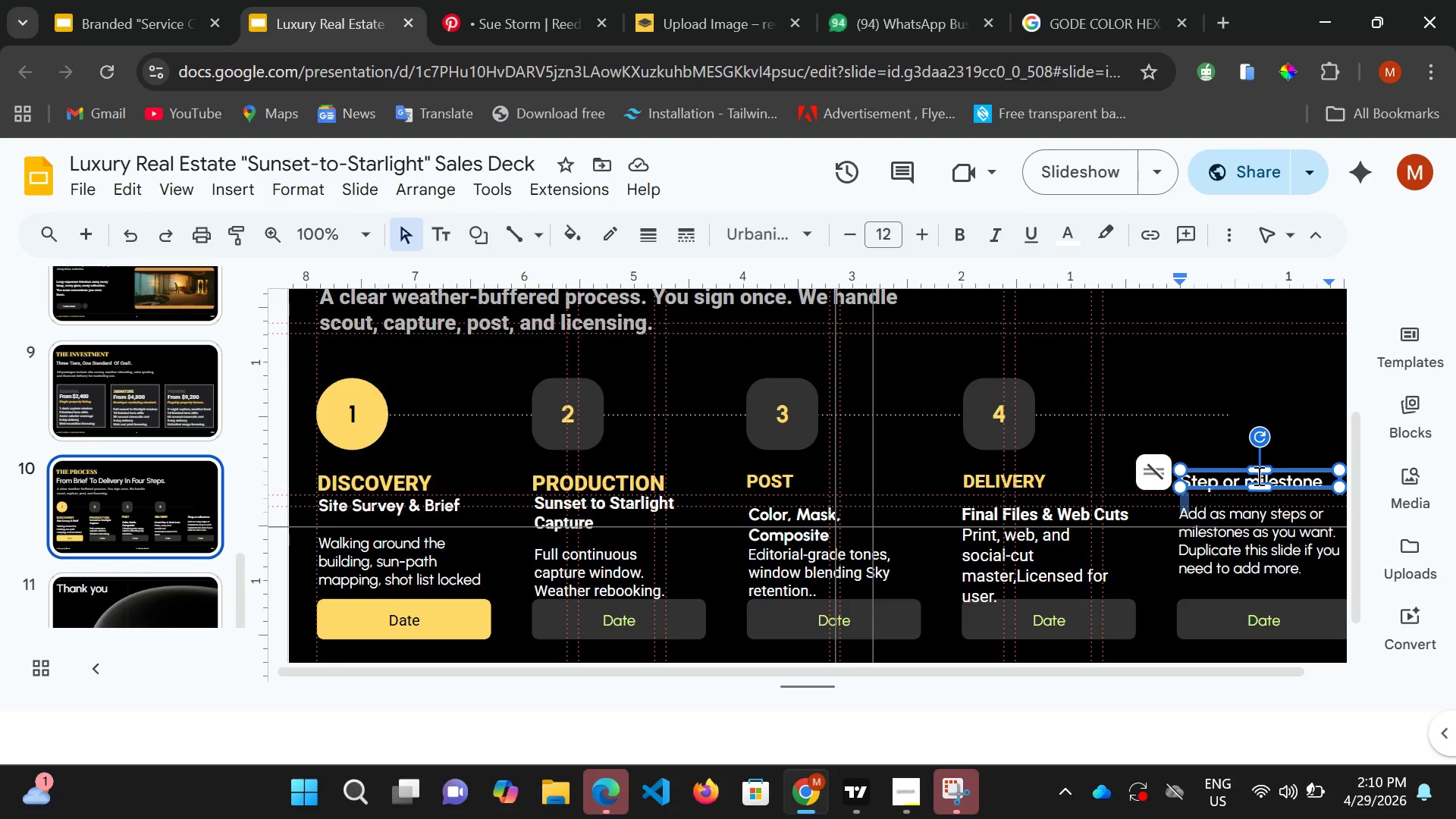 
left_click([1257, 475])
 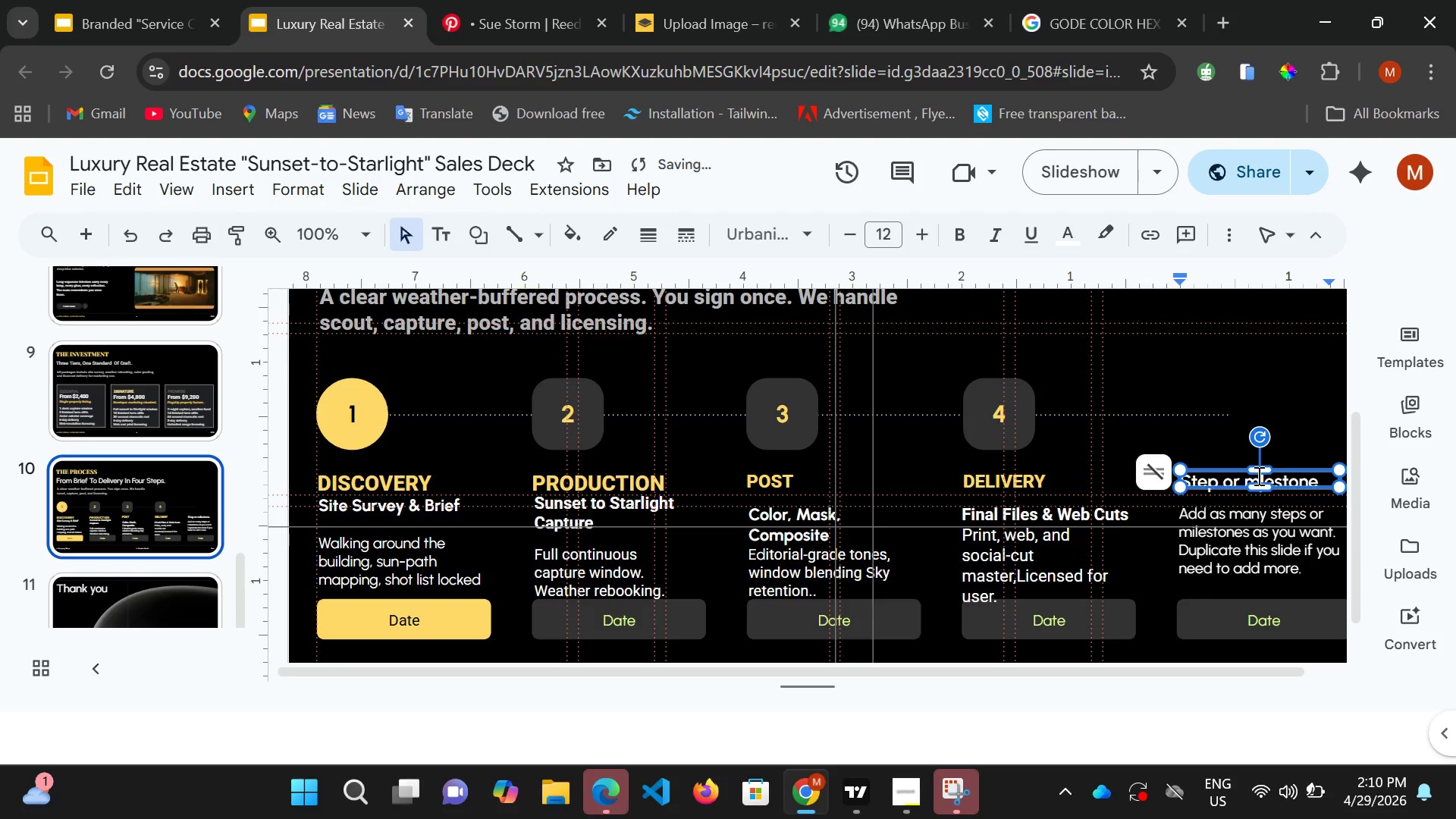 
key(Delete)
 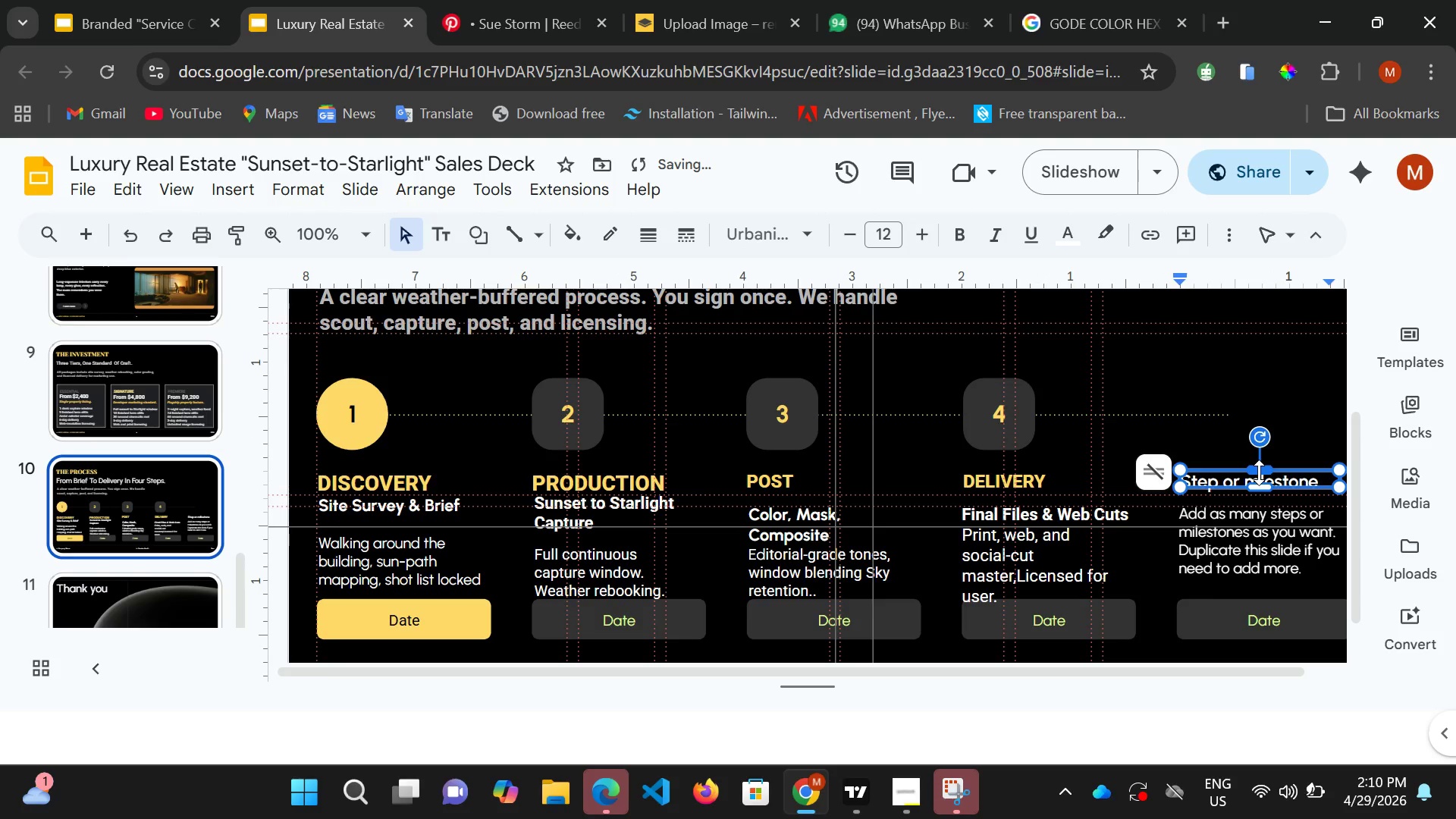 
double_click([1259, 472])
 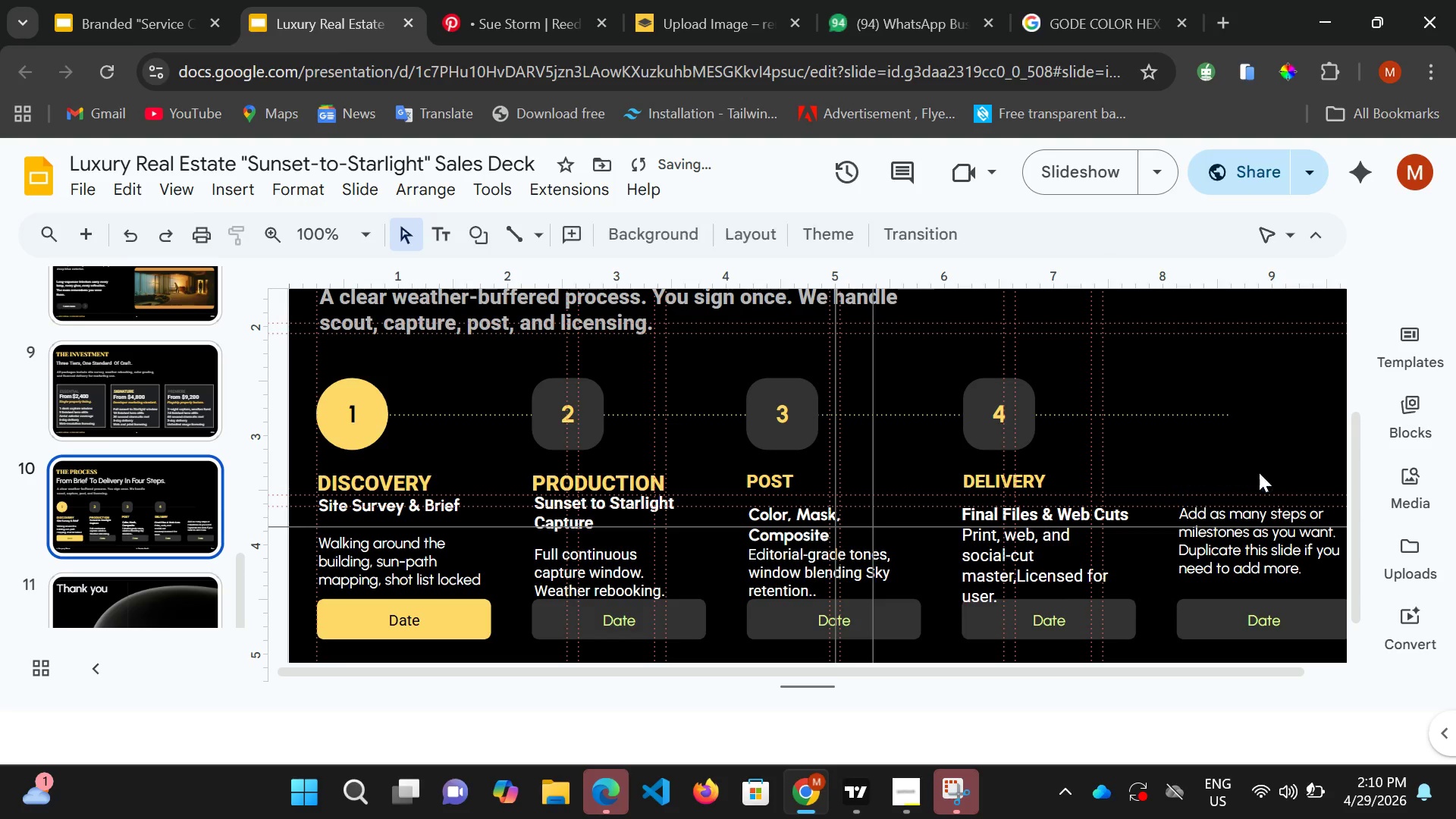 
key(Delete)
 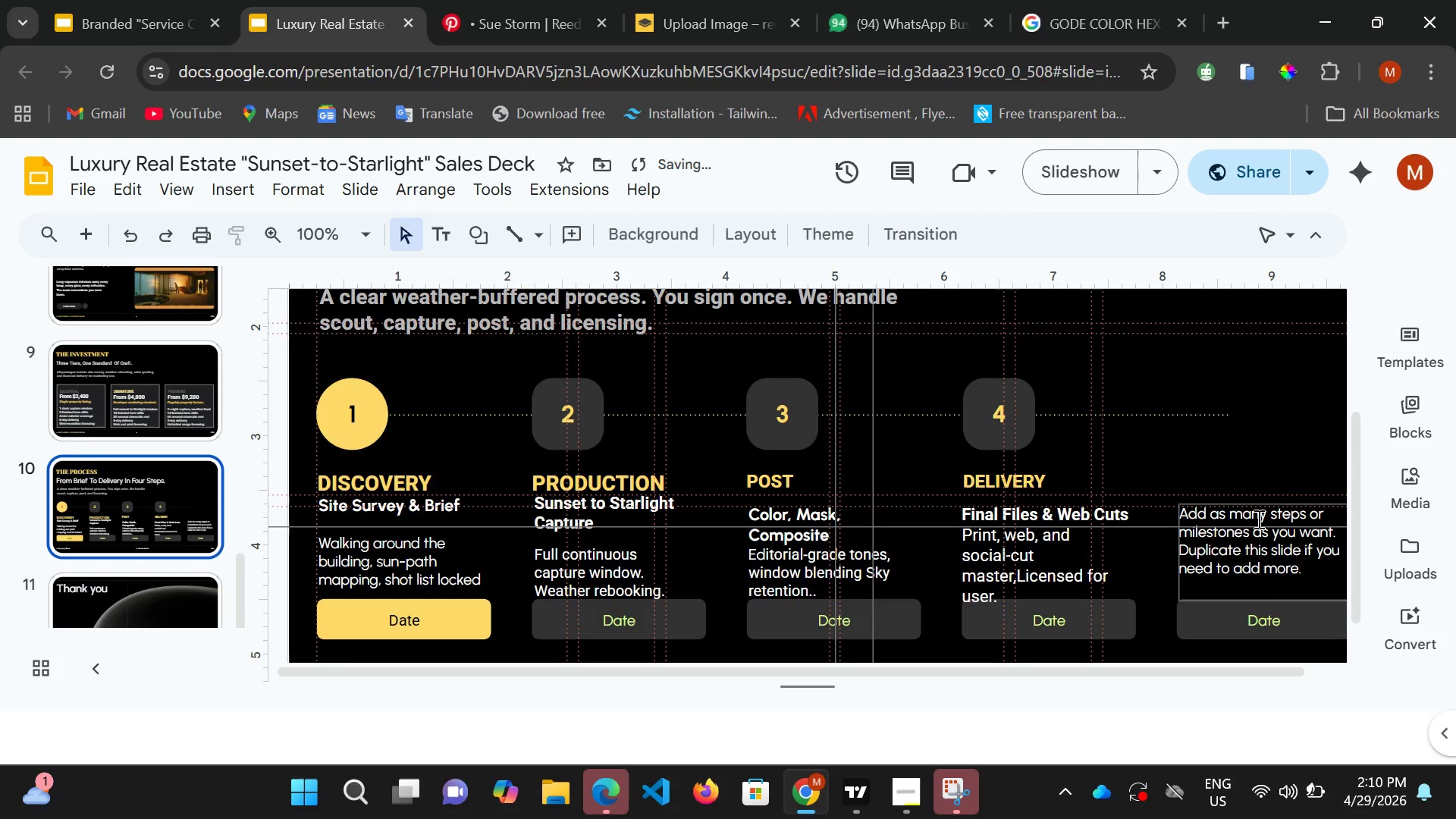 
left_click([1257, 519])
 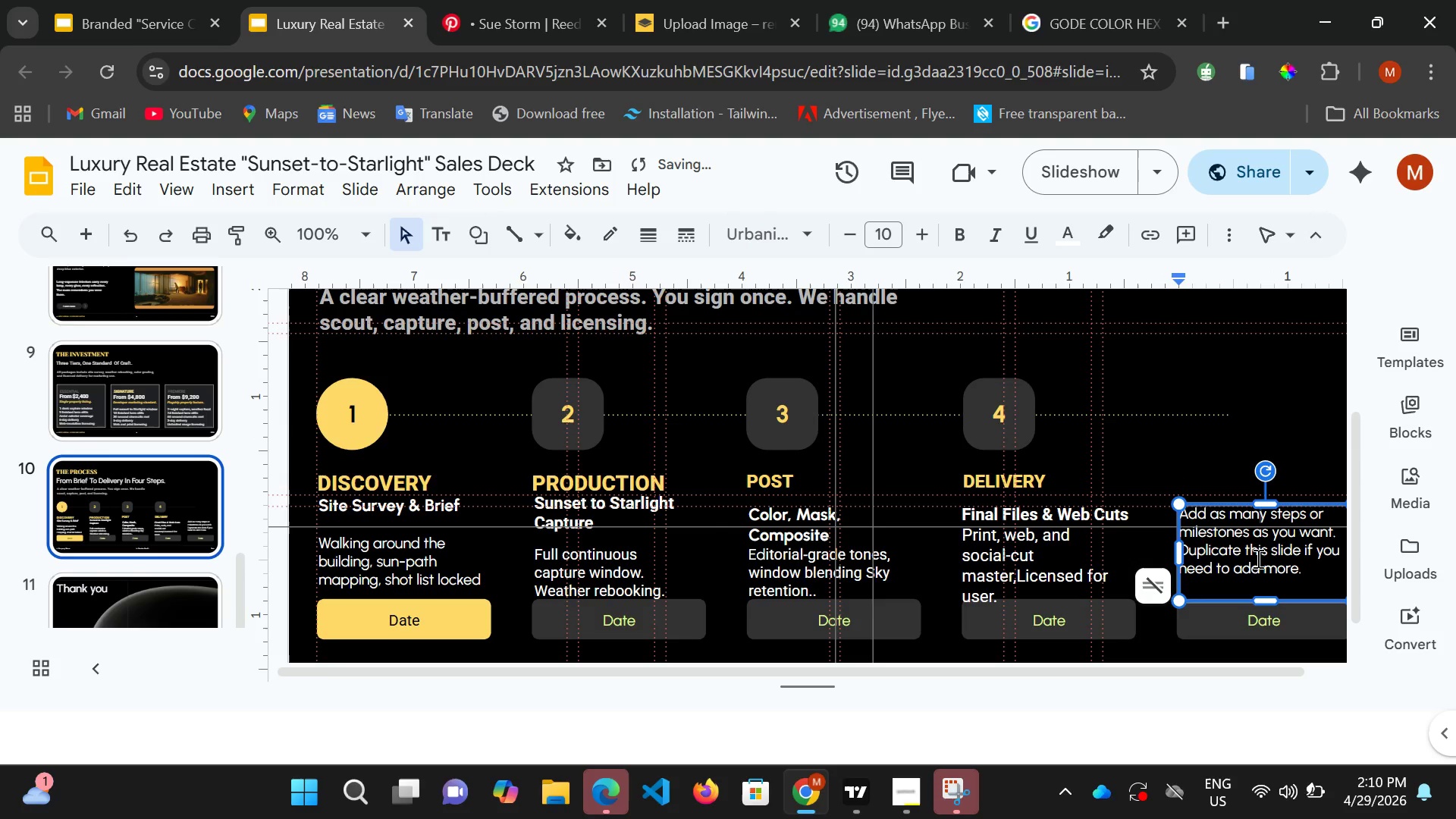 
key(Delete)
 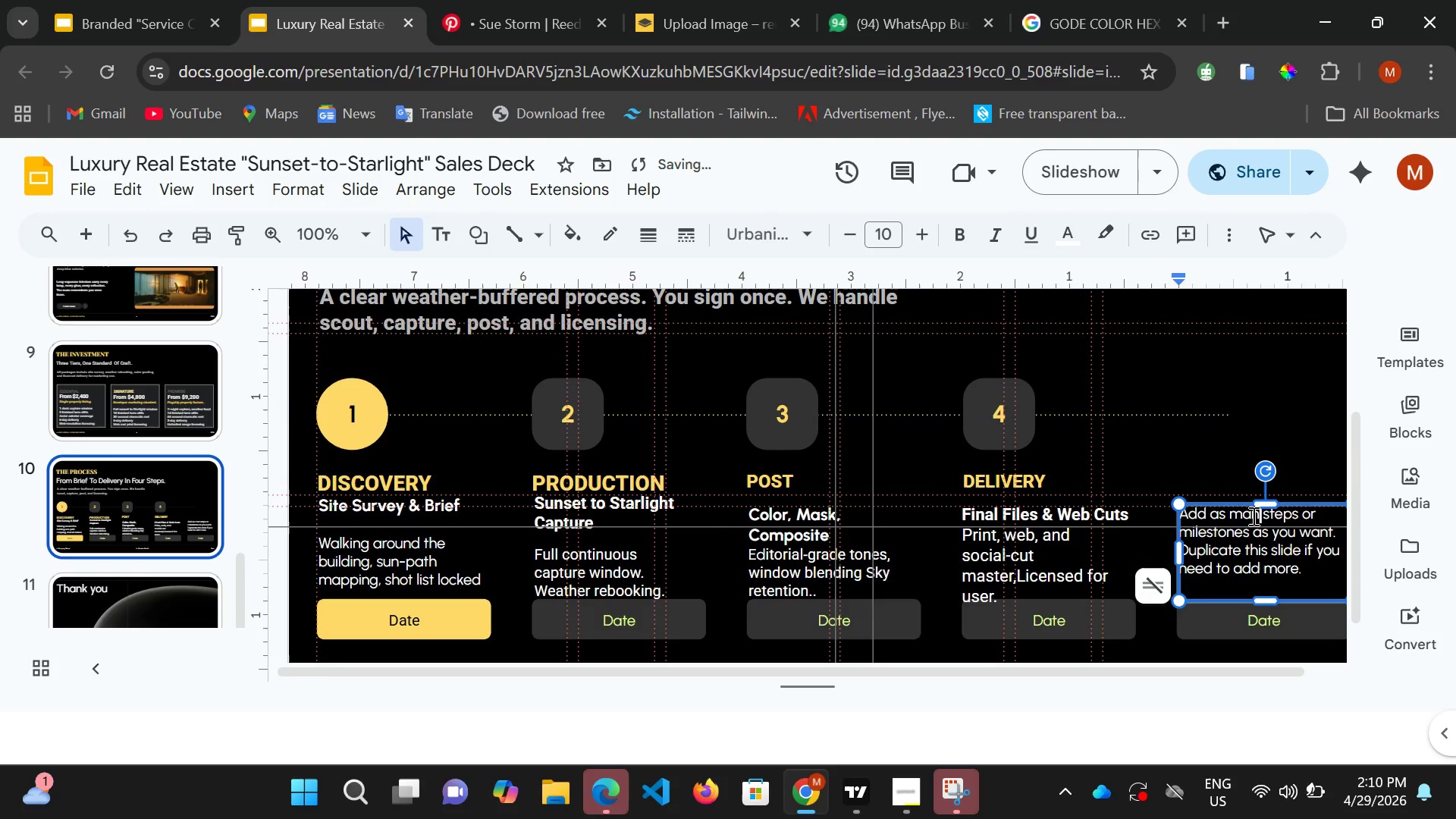 
left_click([1254, 515])
 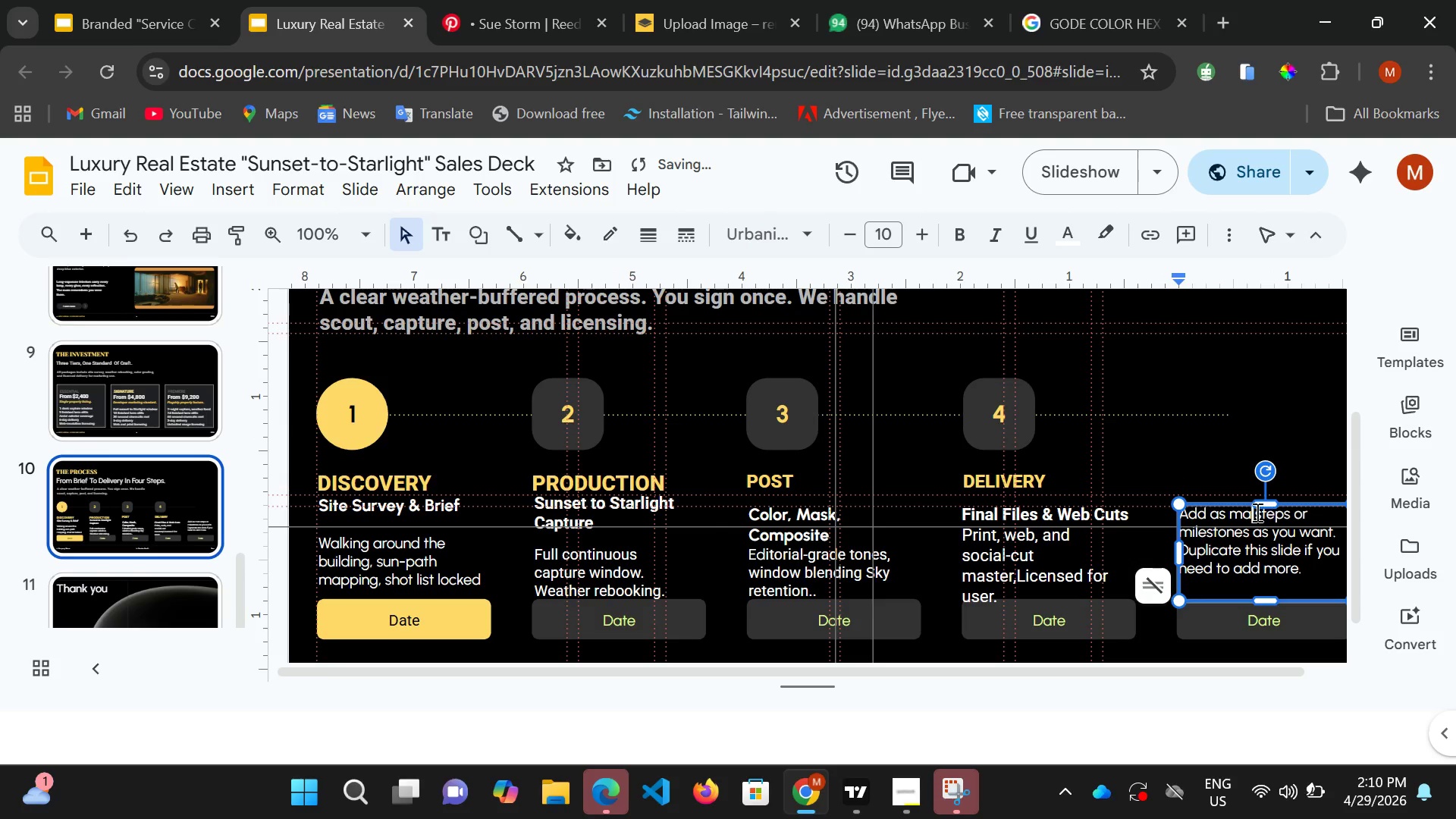 
key(Delete)
 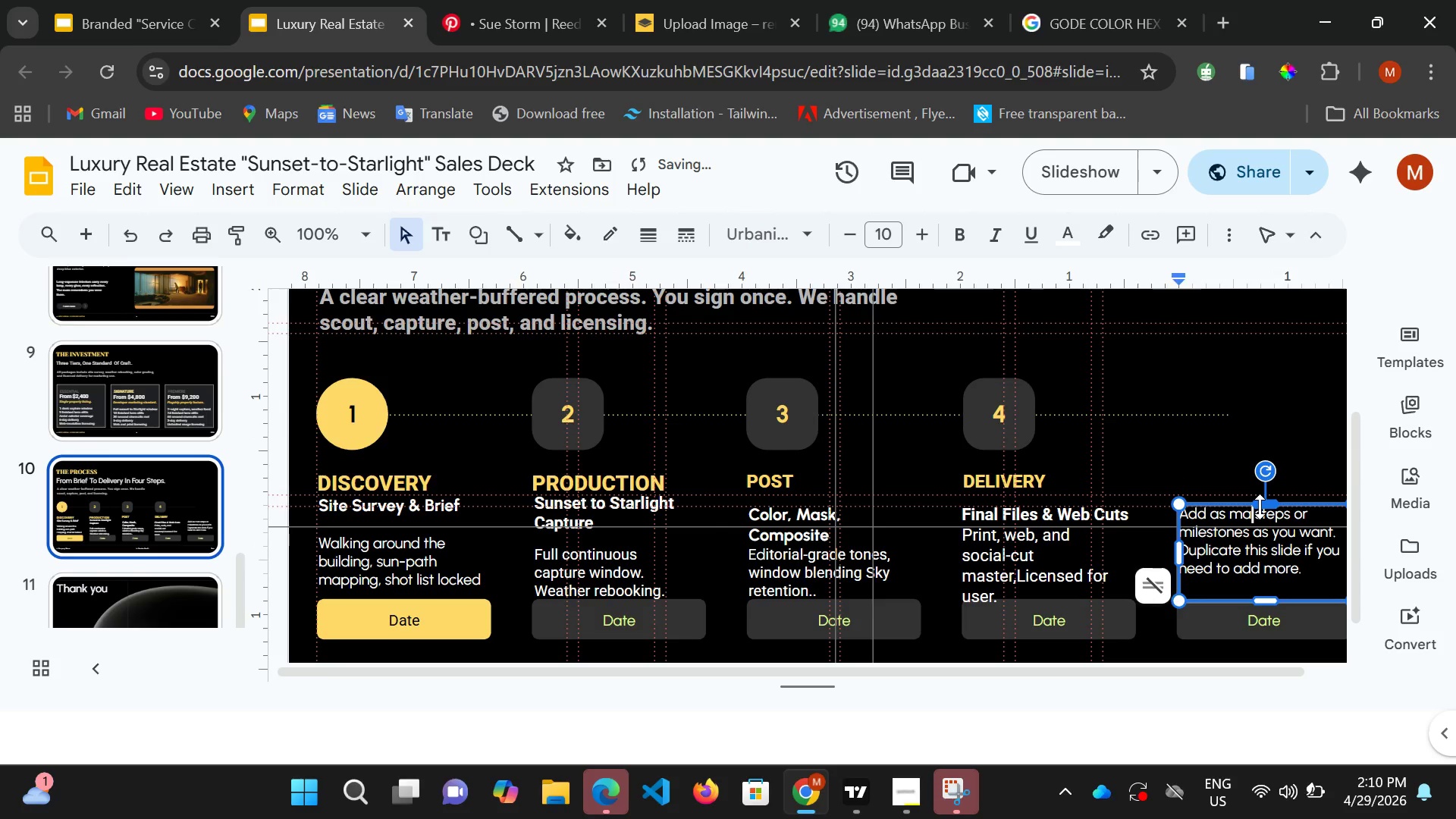 
left_click([1260, 507])
 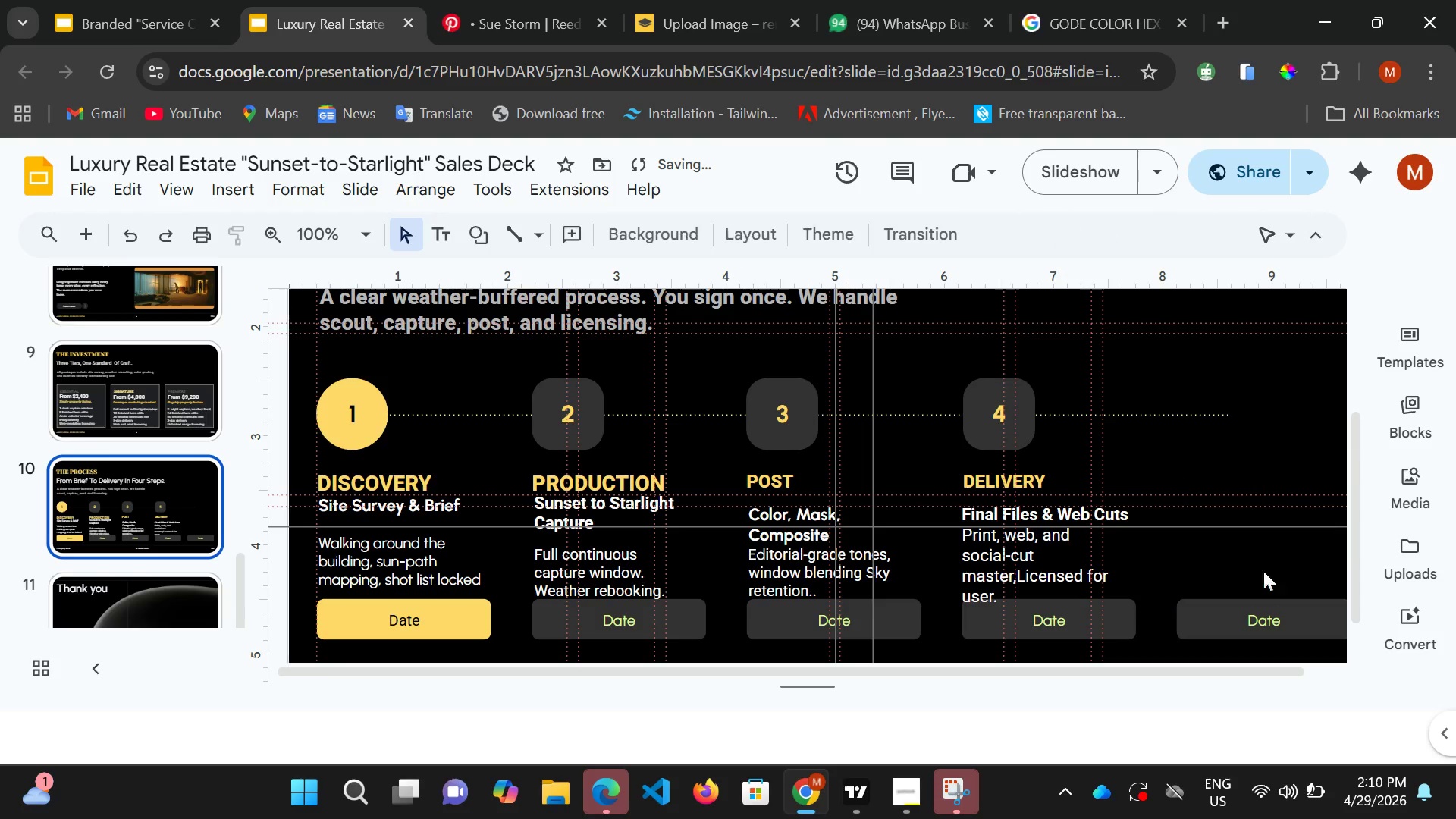 
key(Delete)
 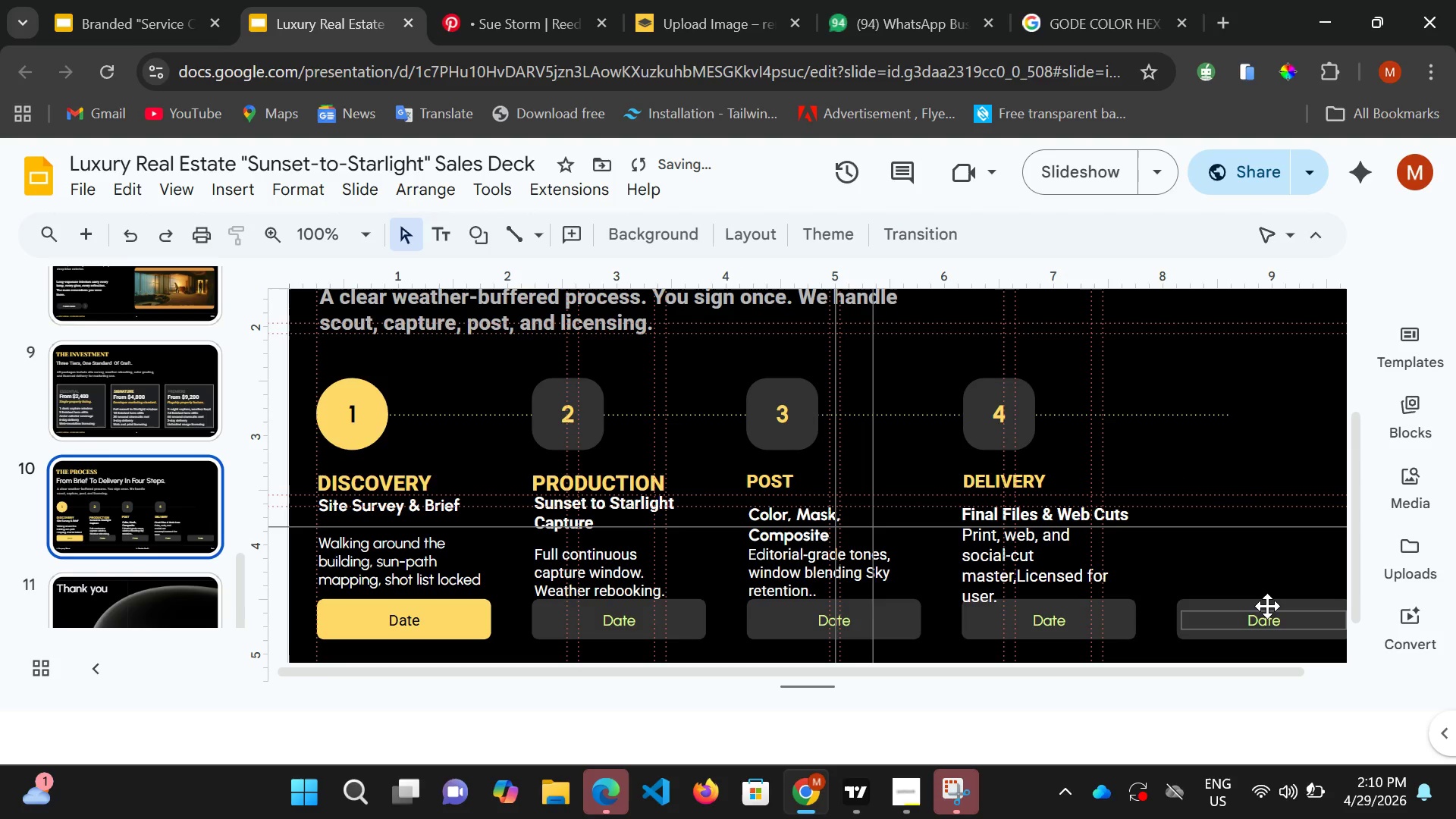 
left_click([1267, 606])
 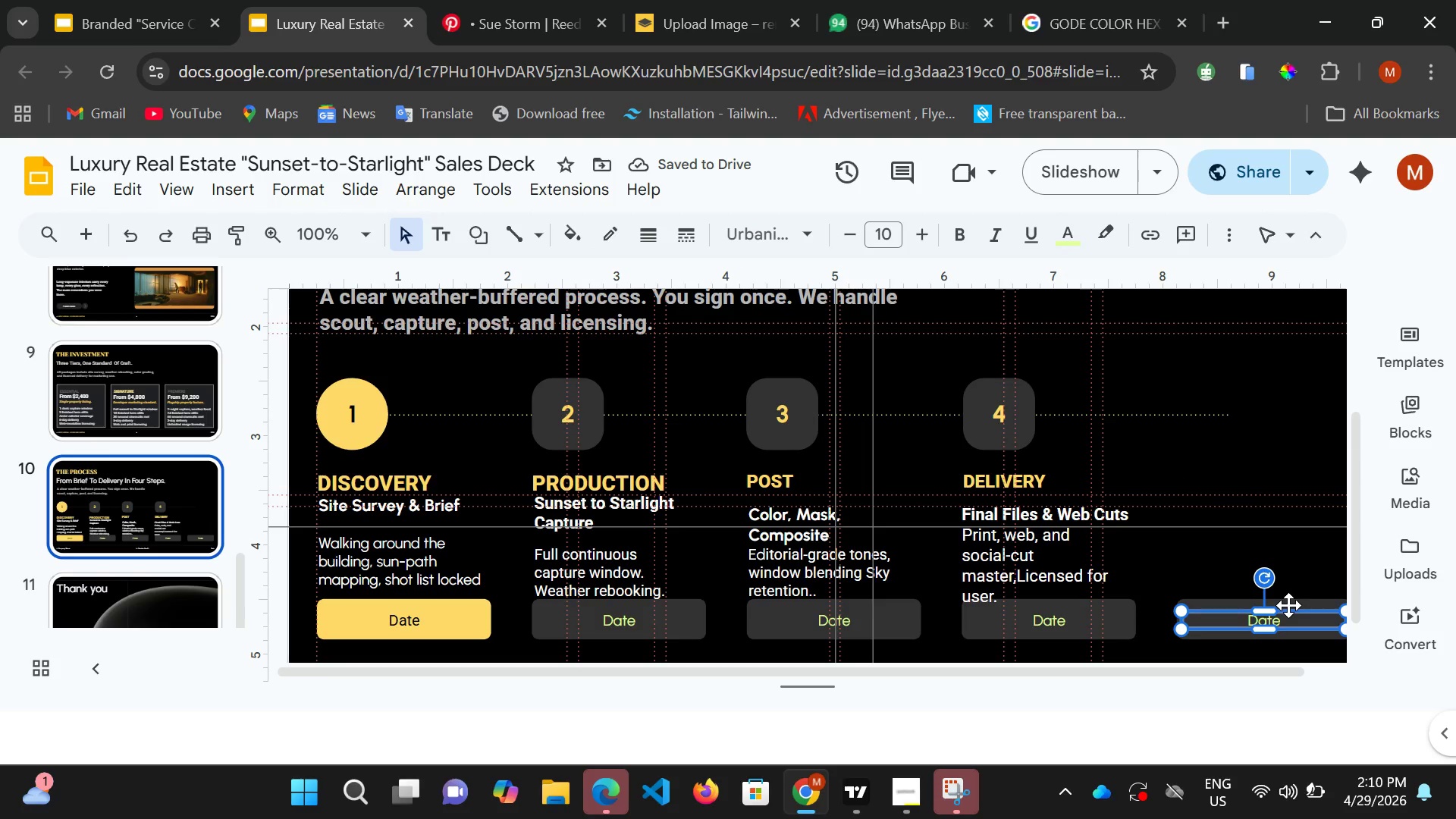 
key(Delete)
 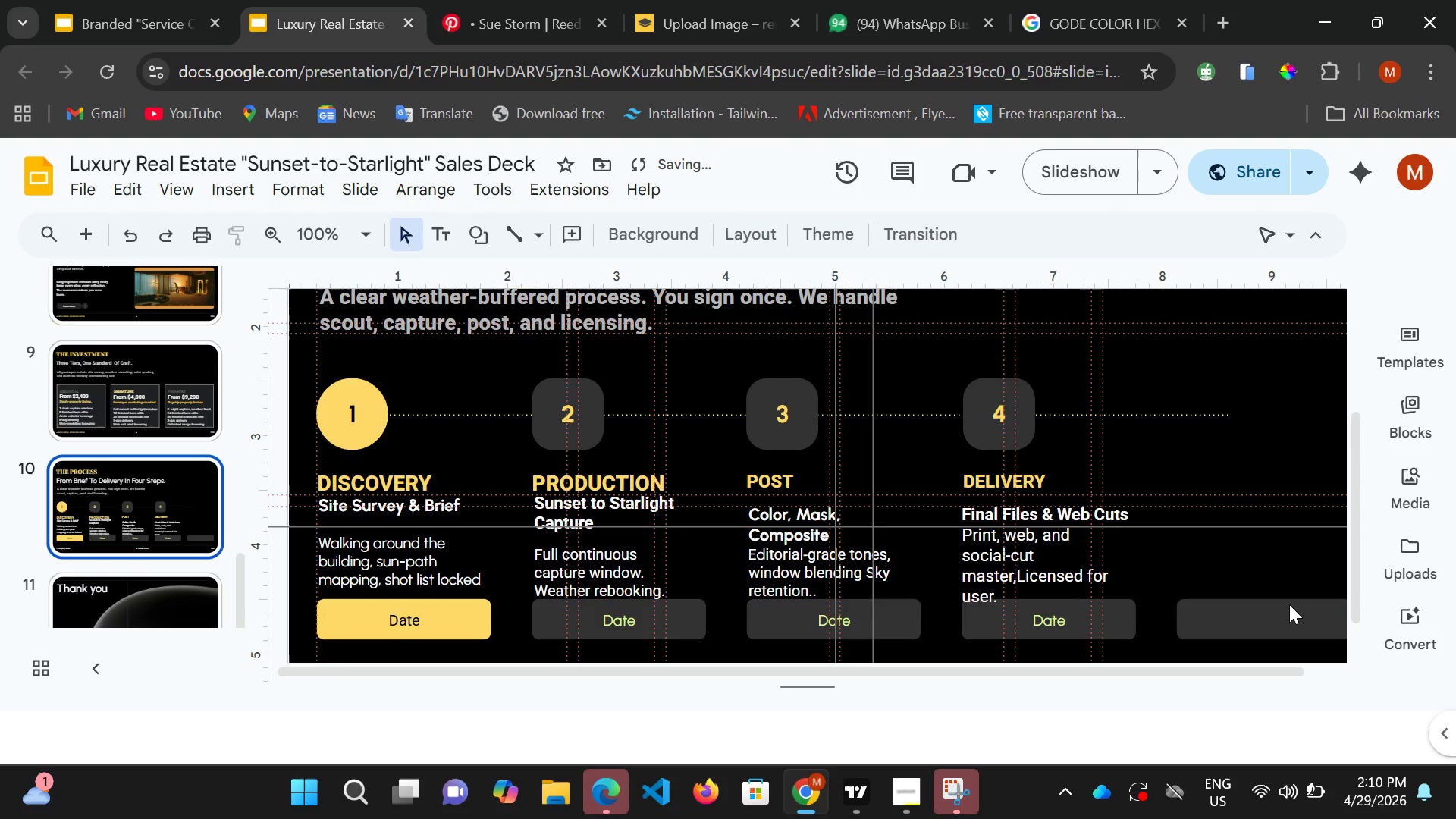 
left_click([1289, 604])
 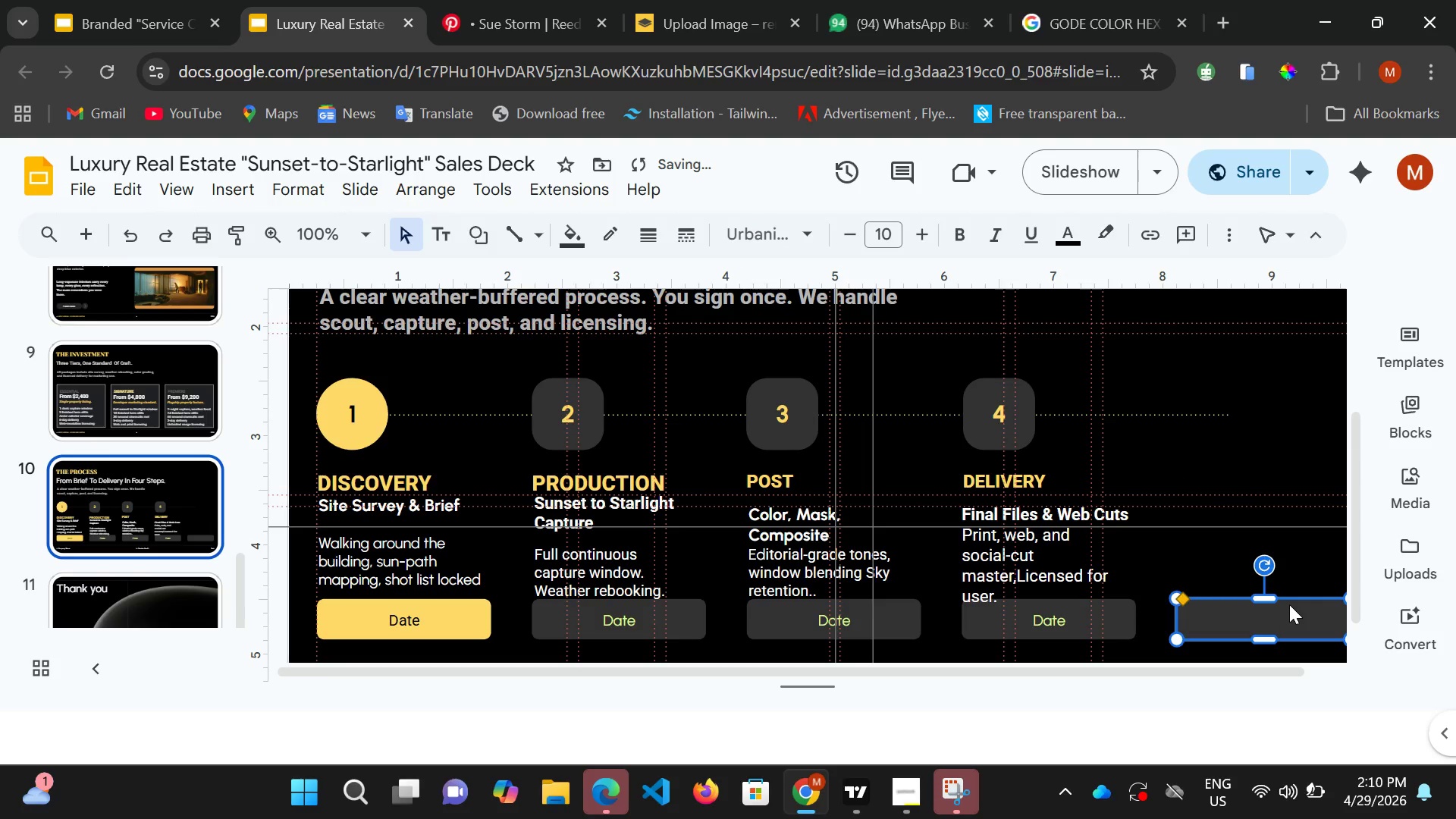 
key(Delete)
 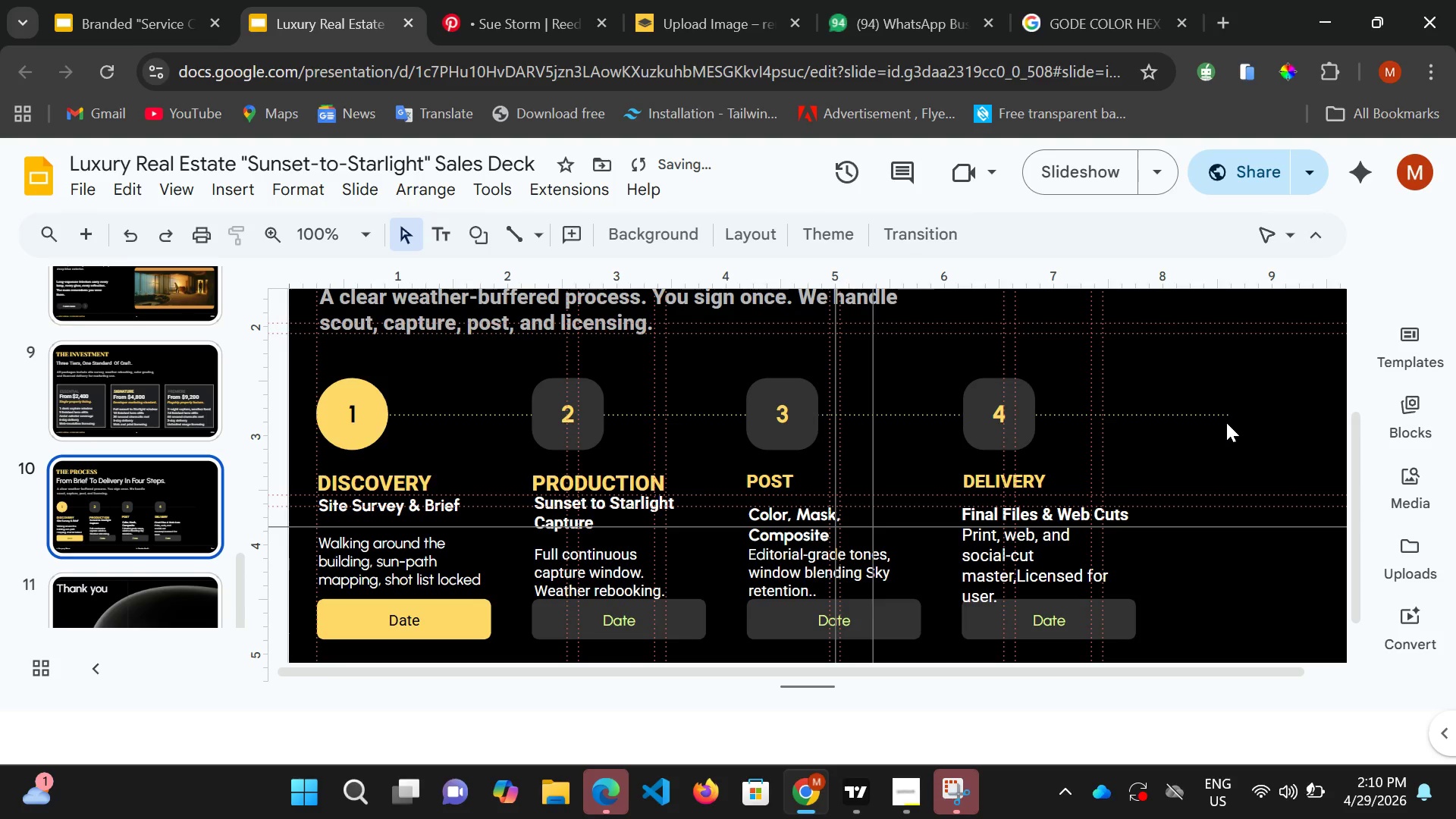 
left_click([1226, 422])
 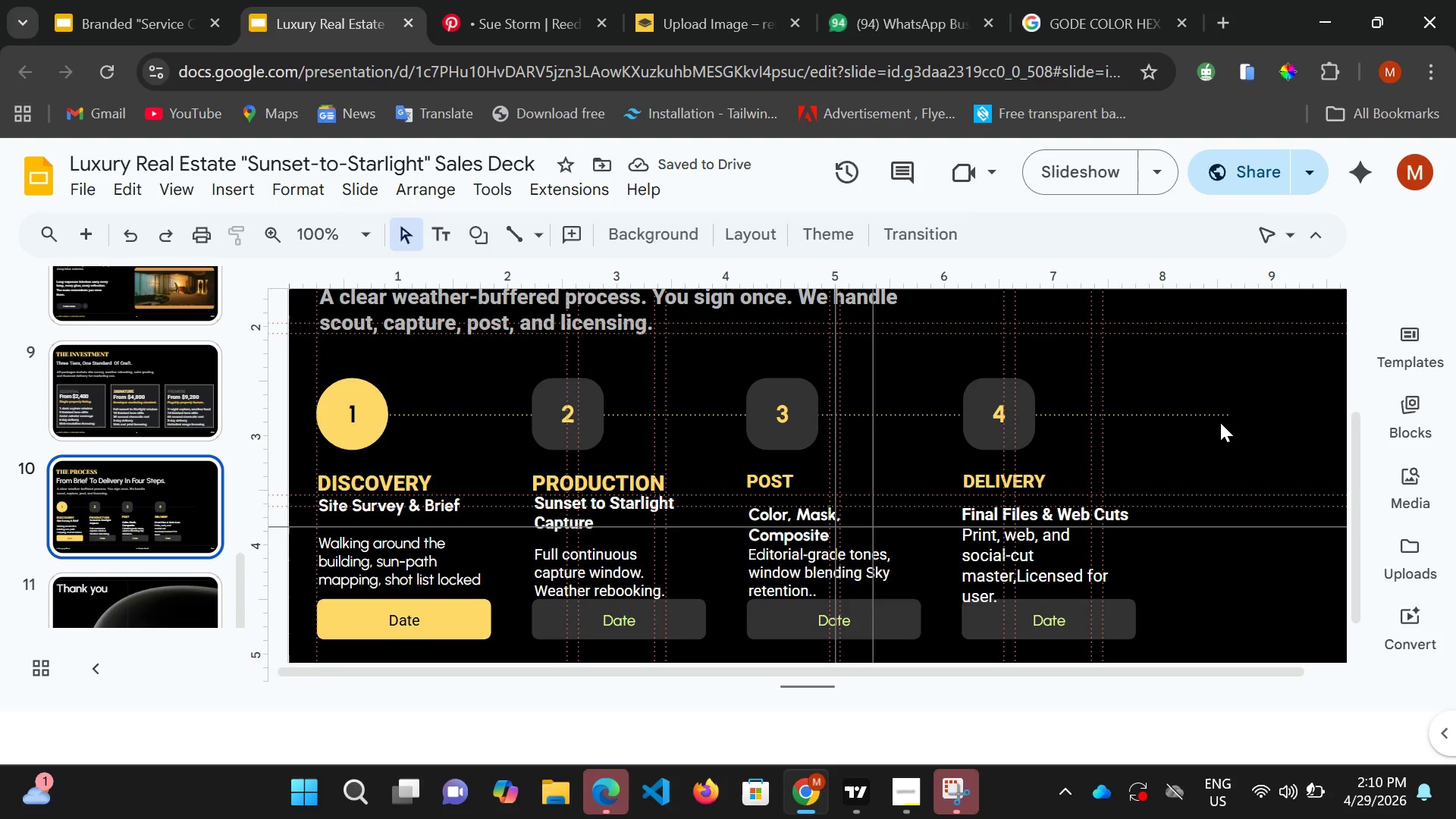 
left_click([1220, 422])
 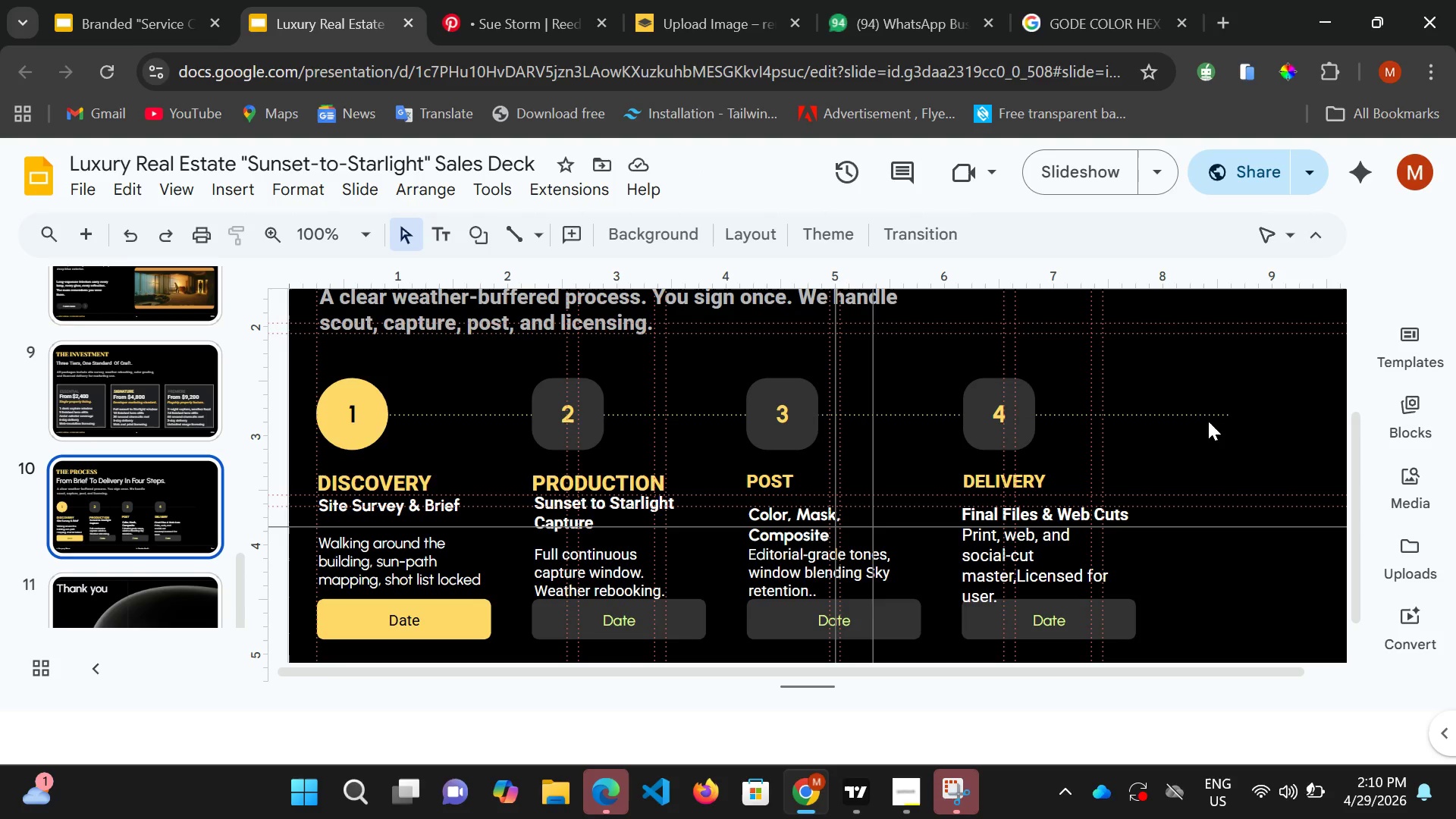 
left_click([1208, 421])
 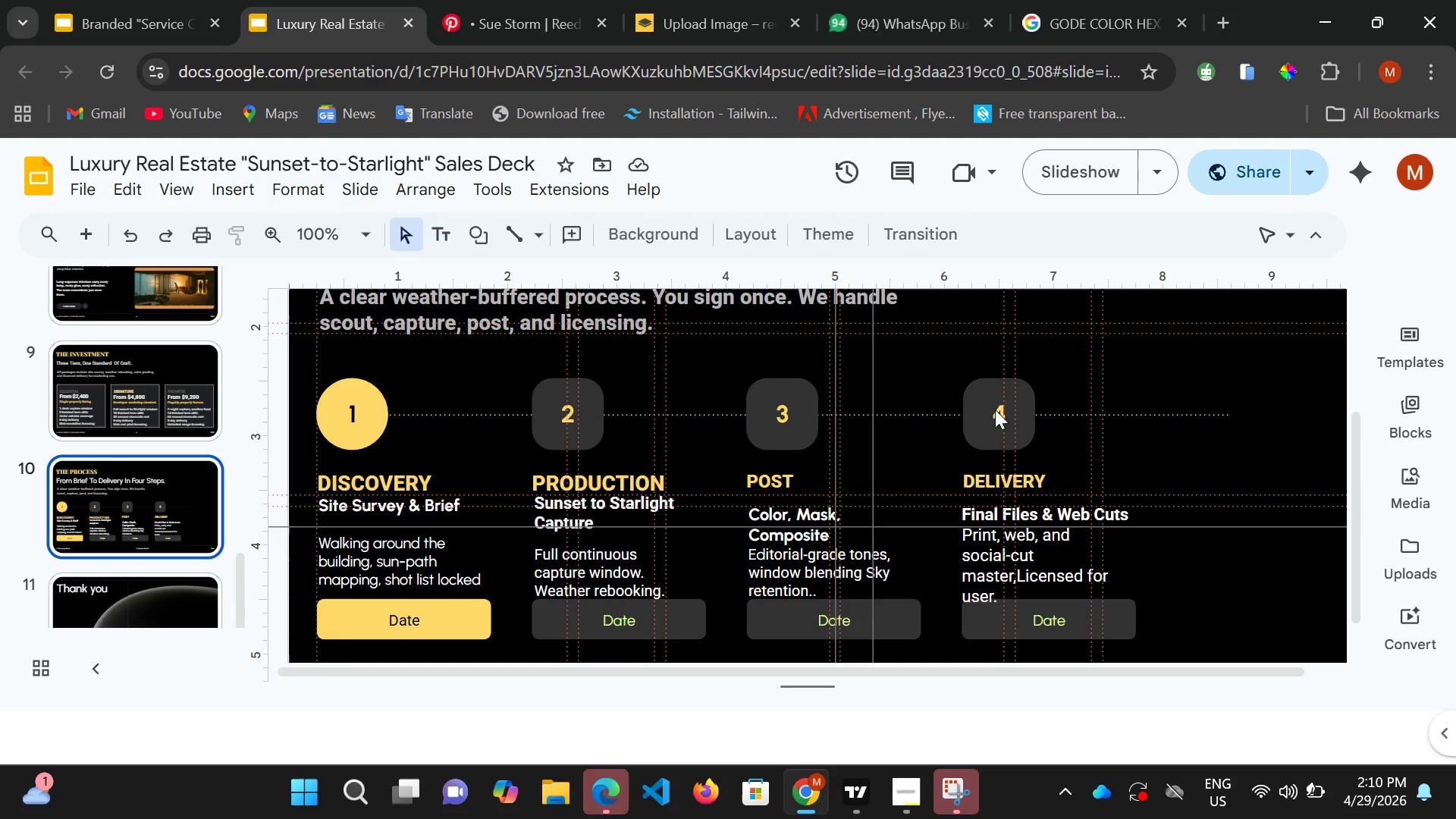 
left_click([1076, 420])
 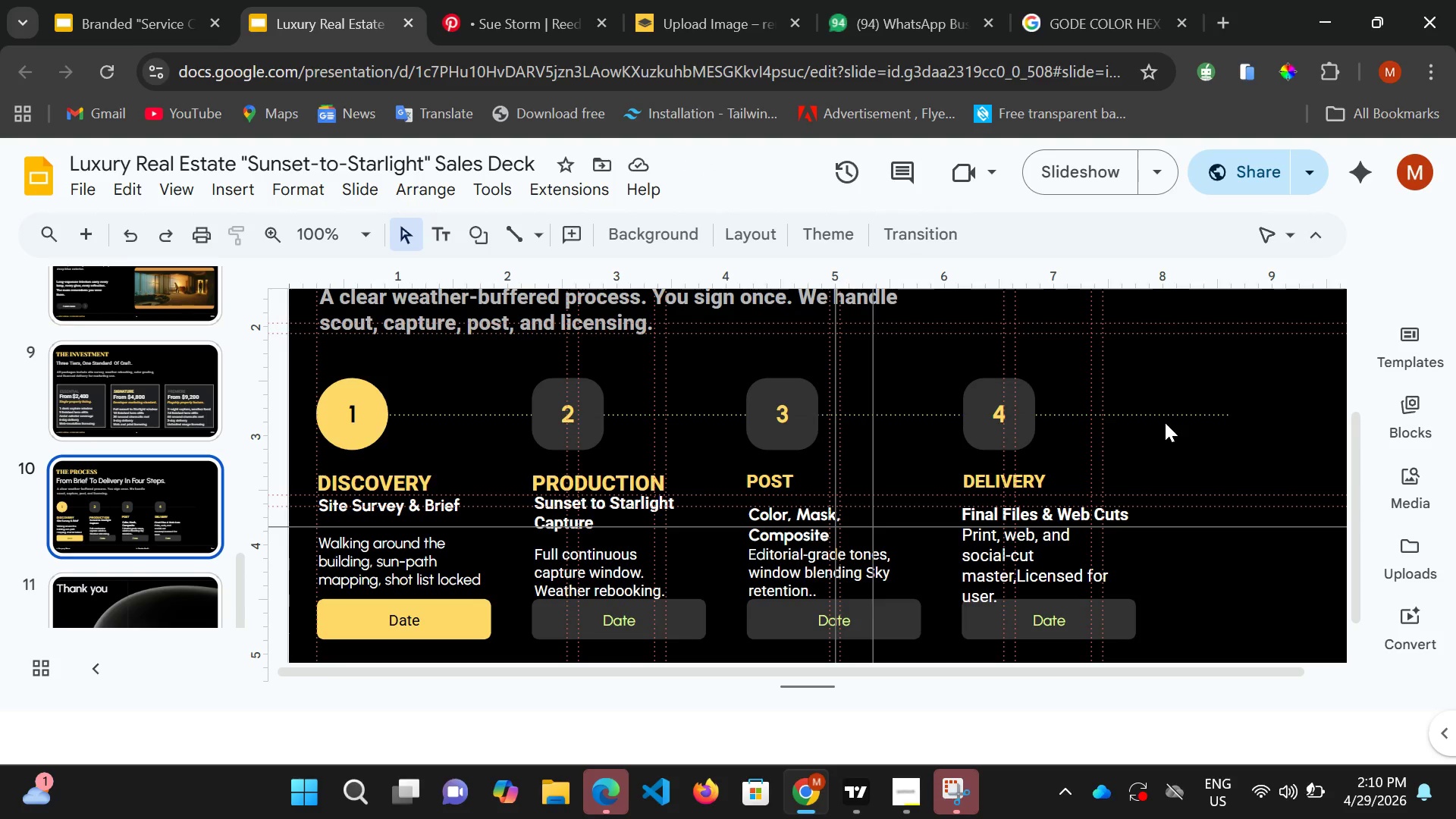 
left_click([1165, 422])
 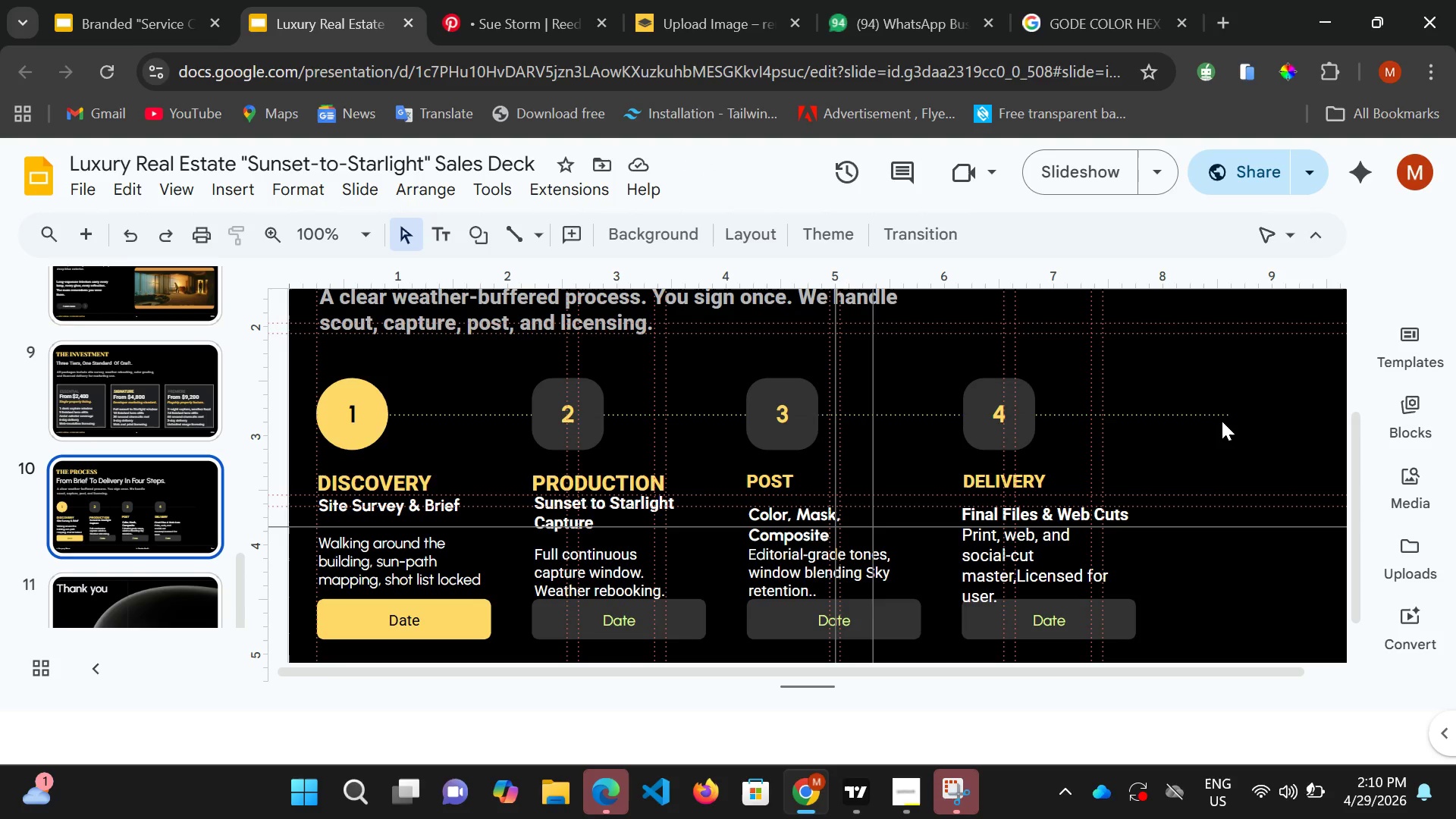 
left_click([1222, 421])
 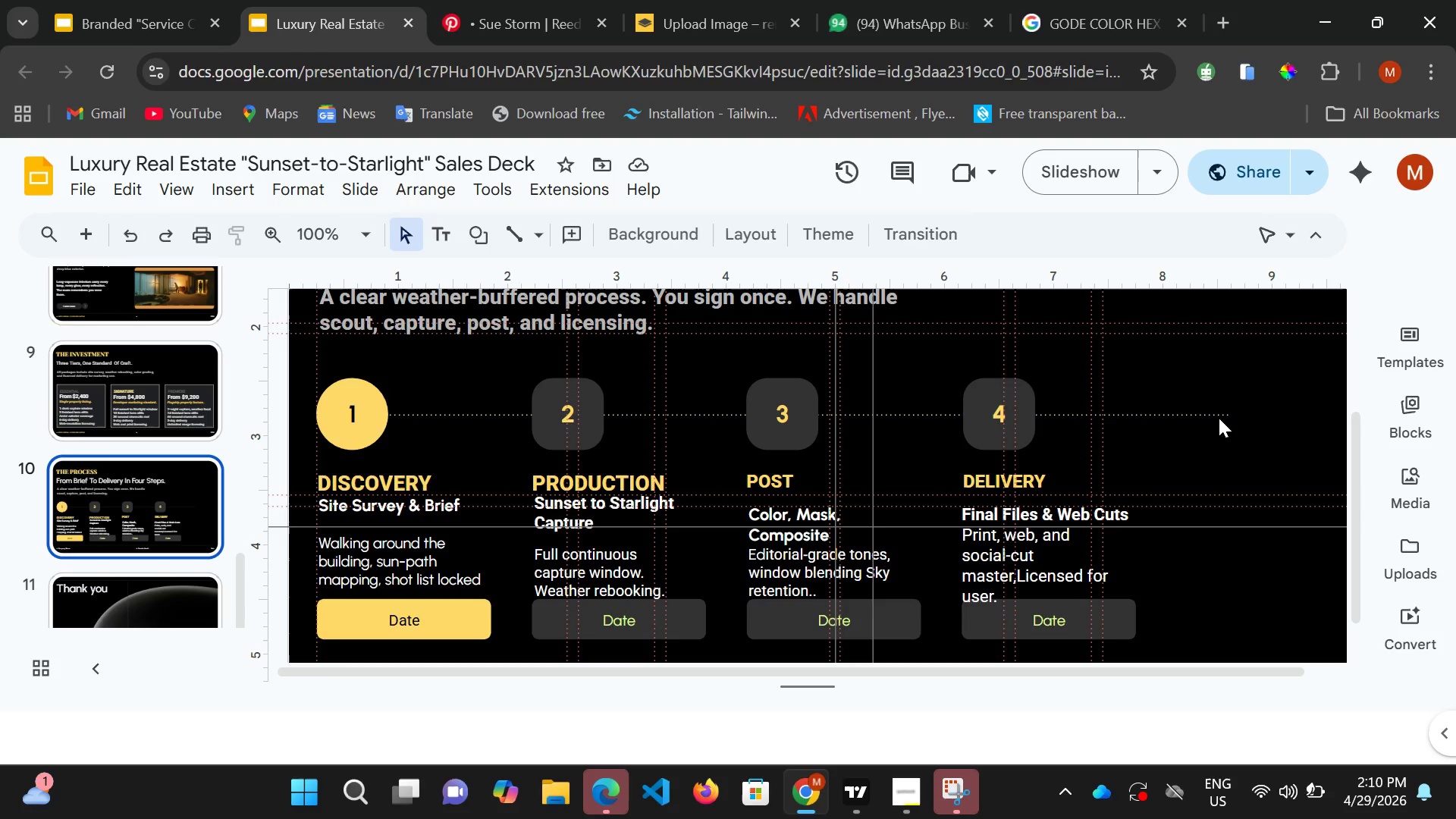 
double_click([1219, 418])
 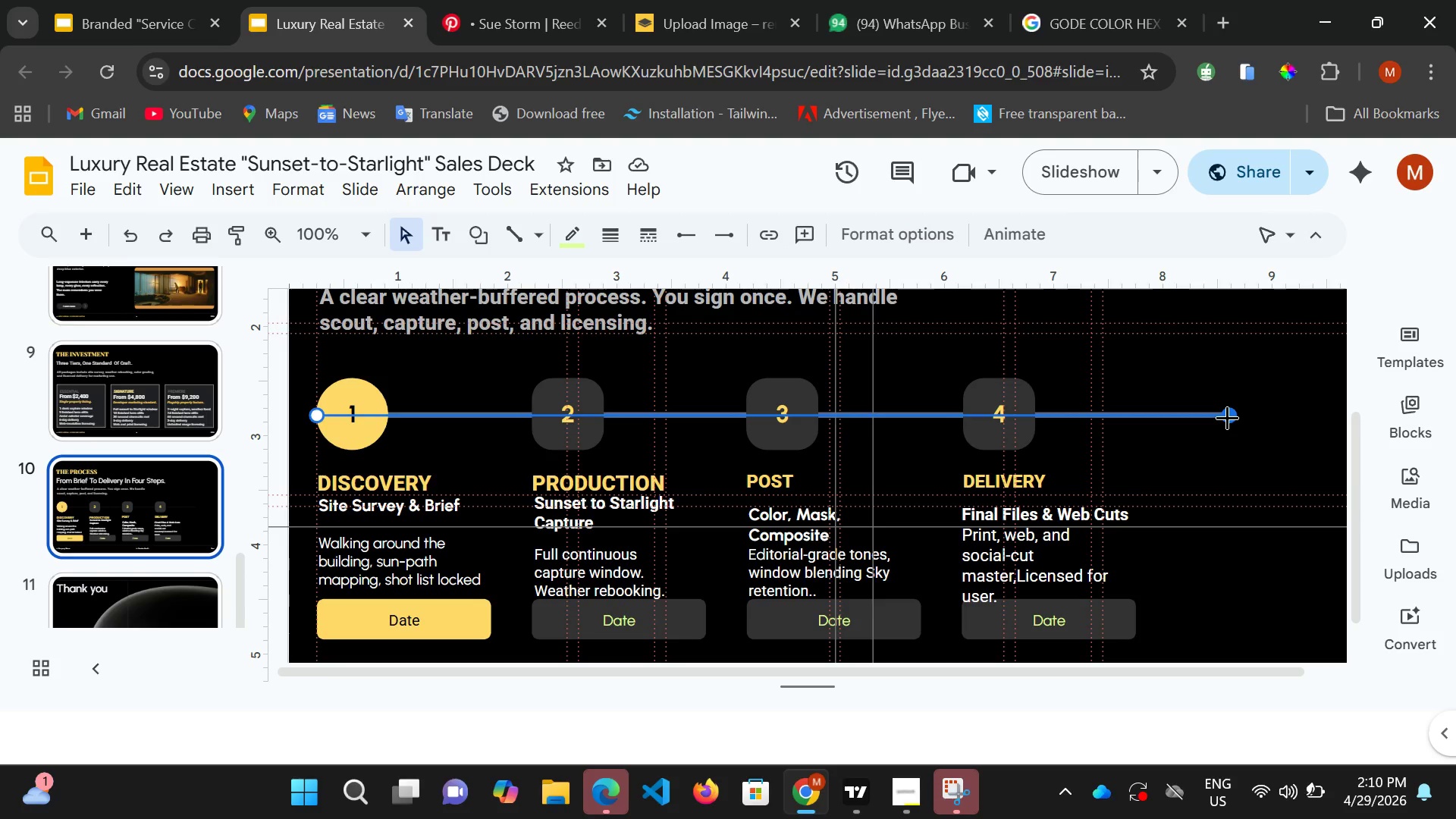 
left_click_drag(start_coordinate=[1227, 417], to_coordinate=[1048, 414])
 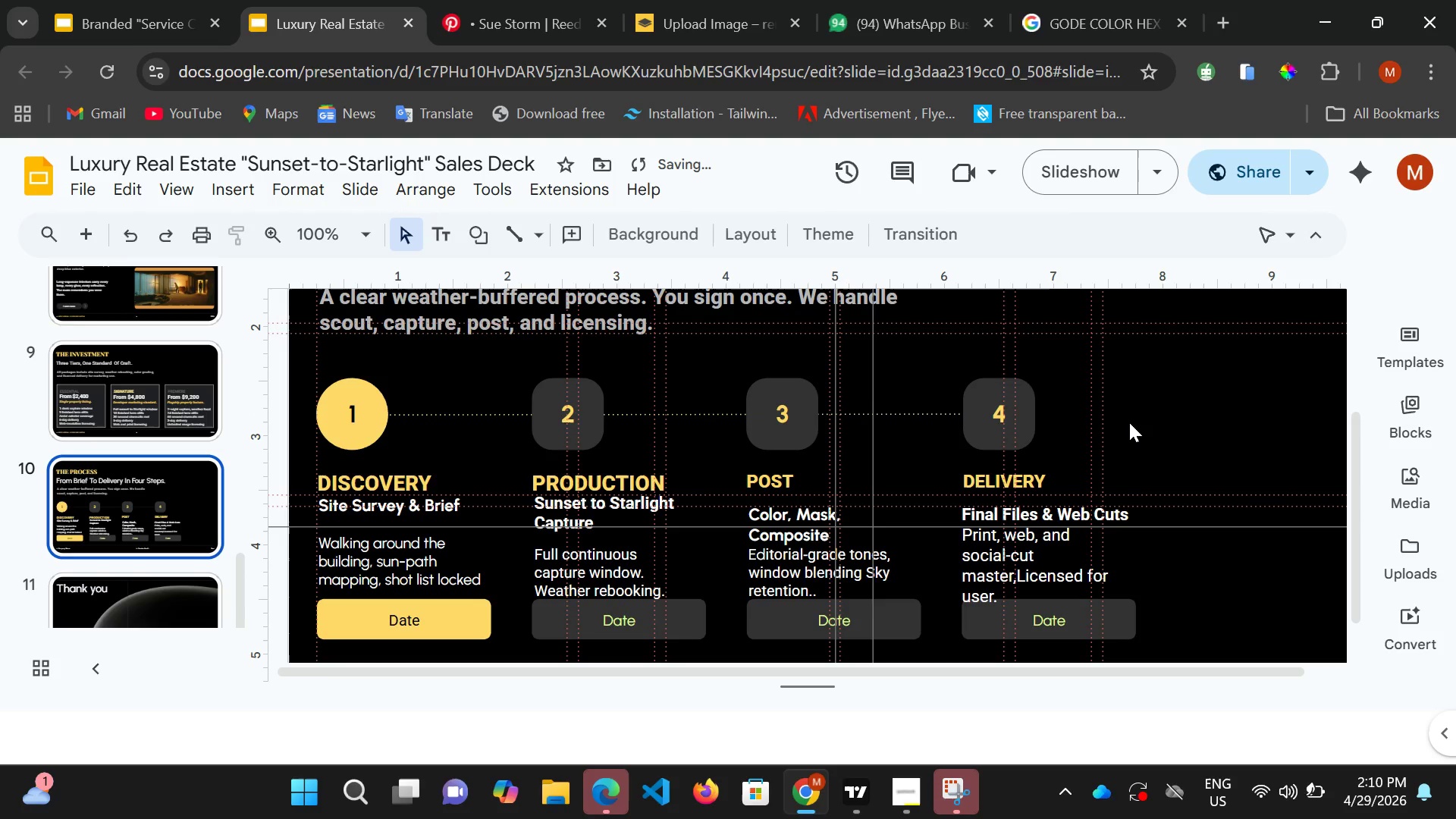 
left_click([1129, 422])
 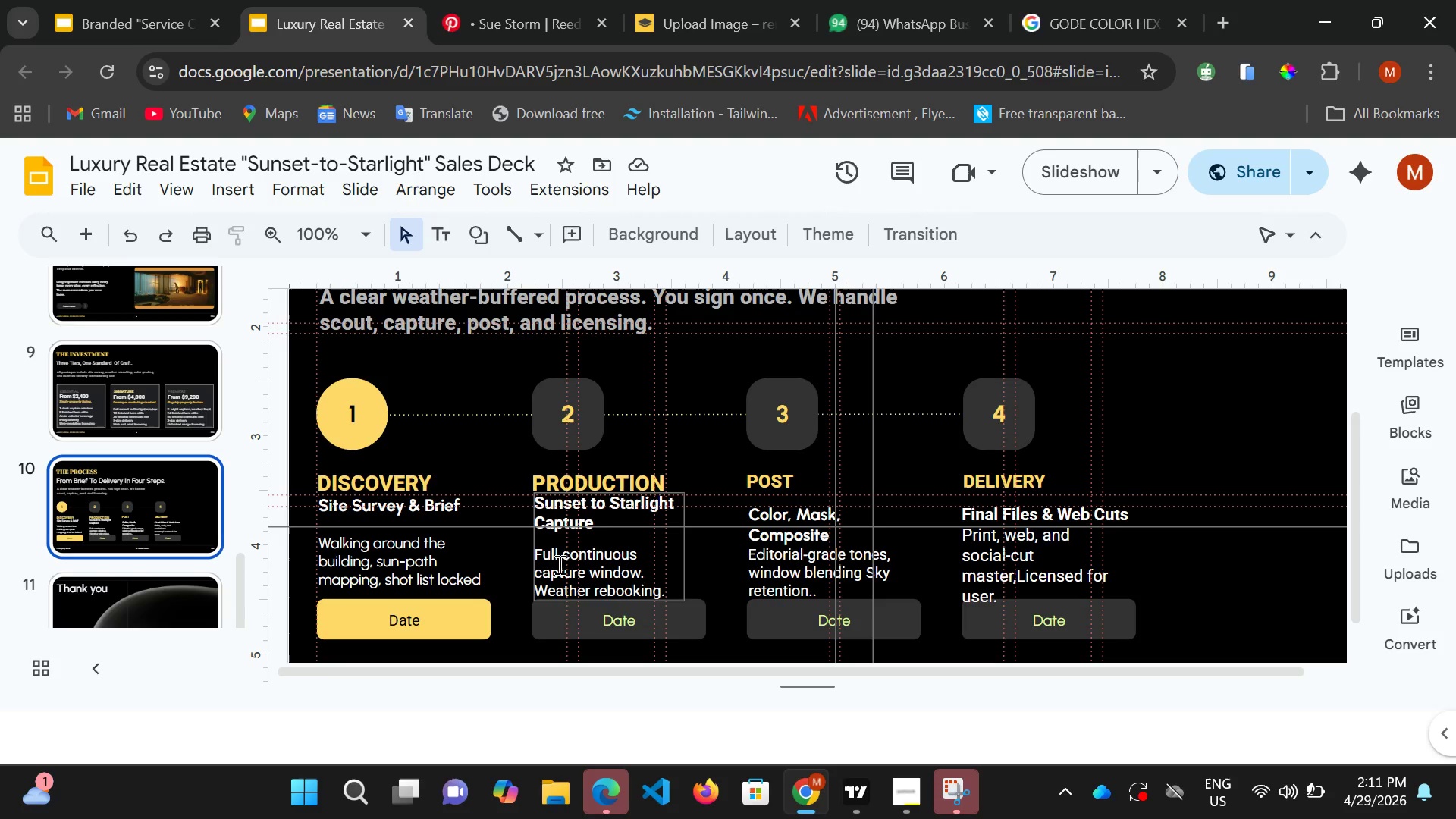 
wait(23.23)
 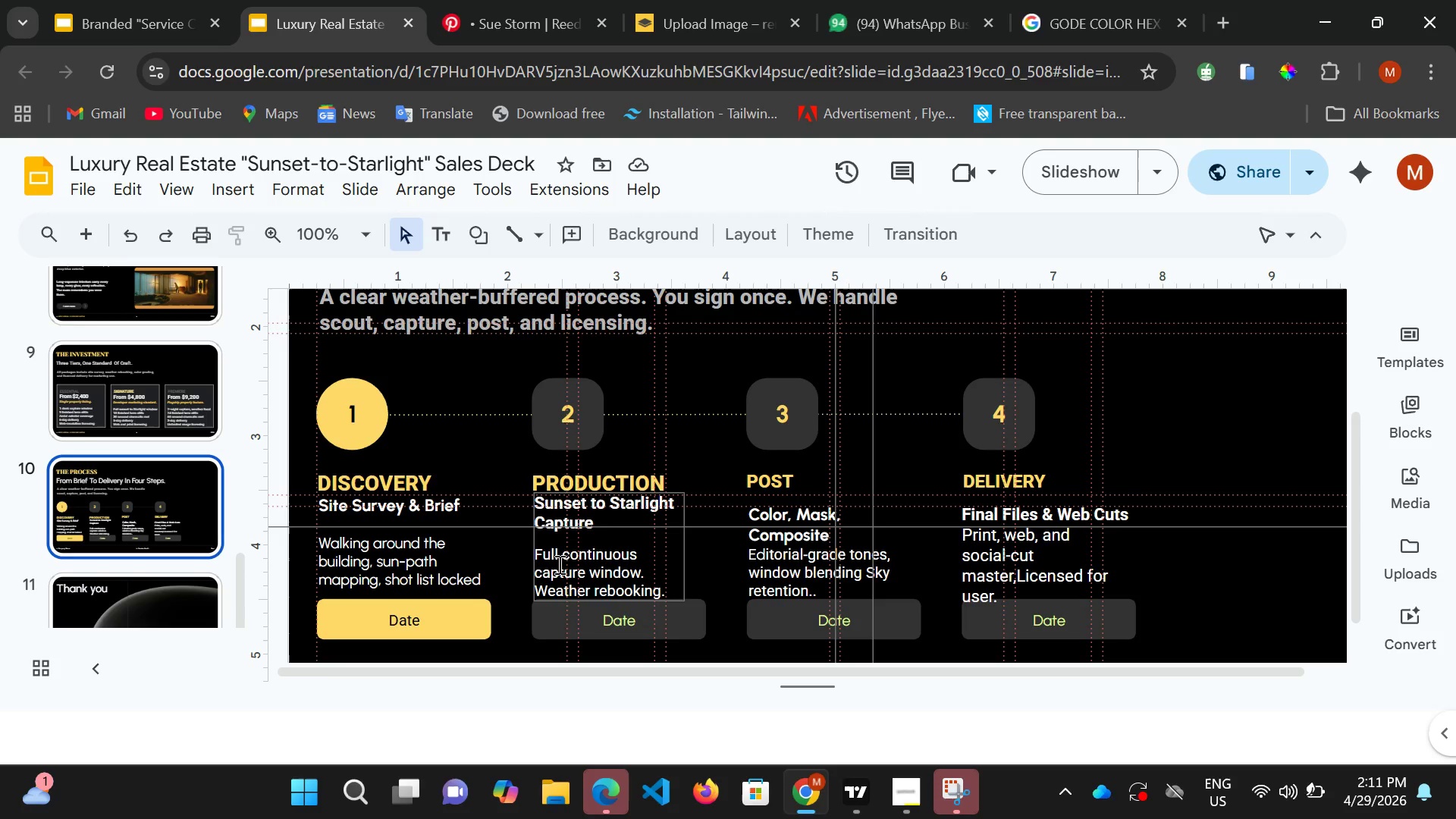 
left_click([817, 526])
 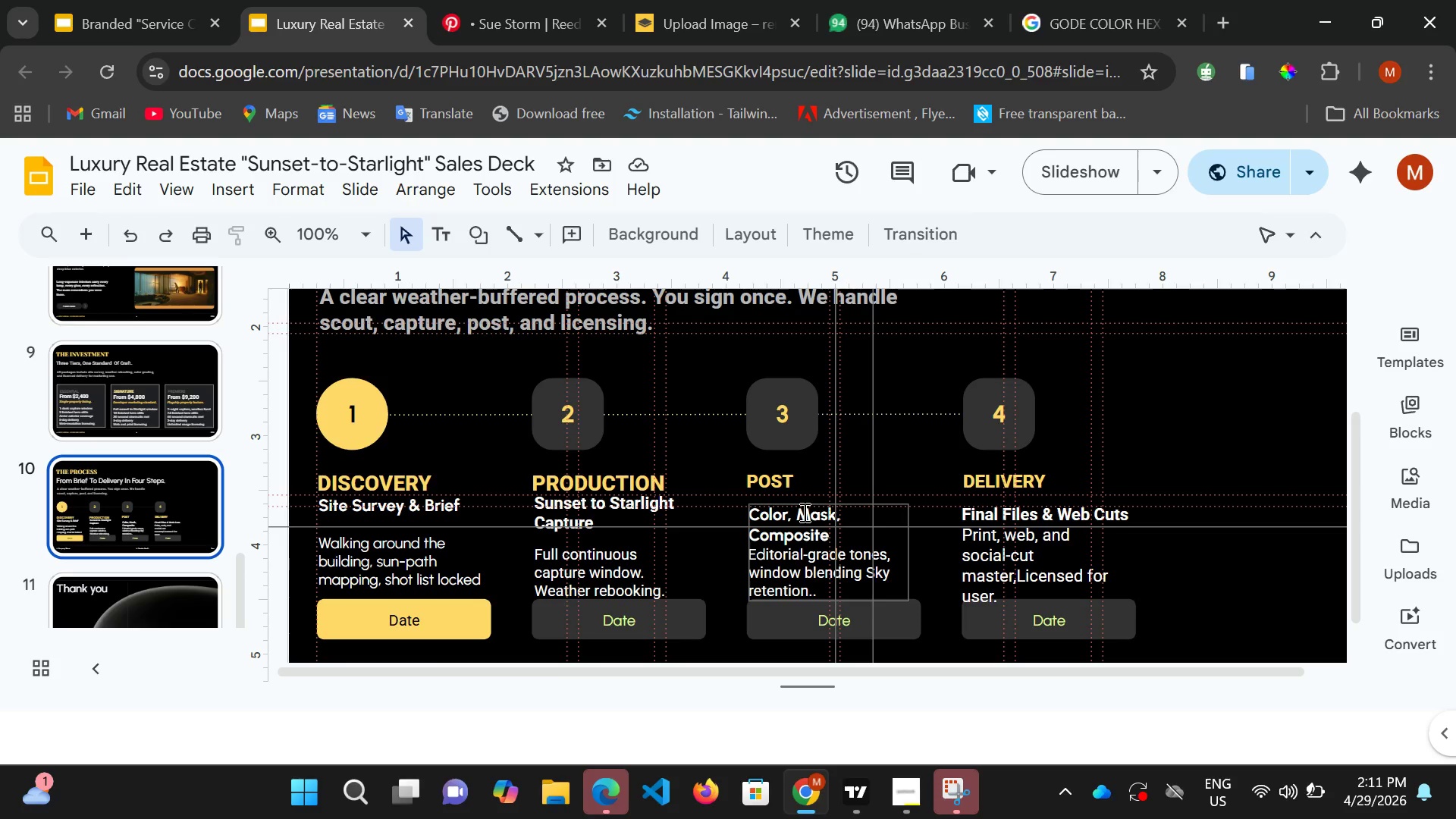 
left_click([802, 512])
 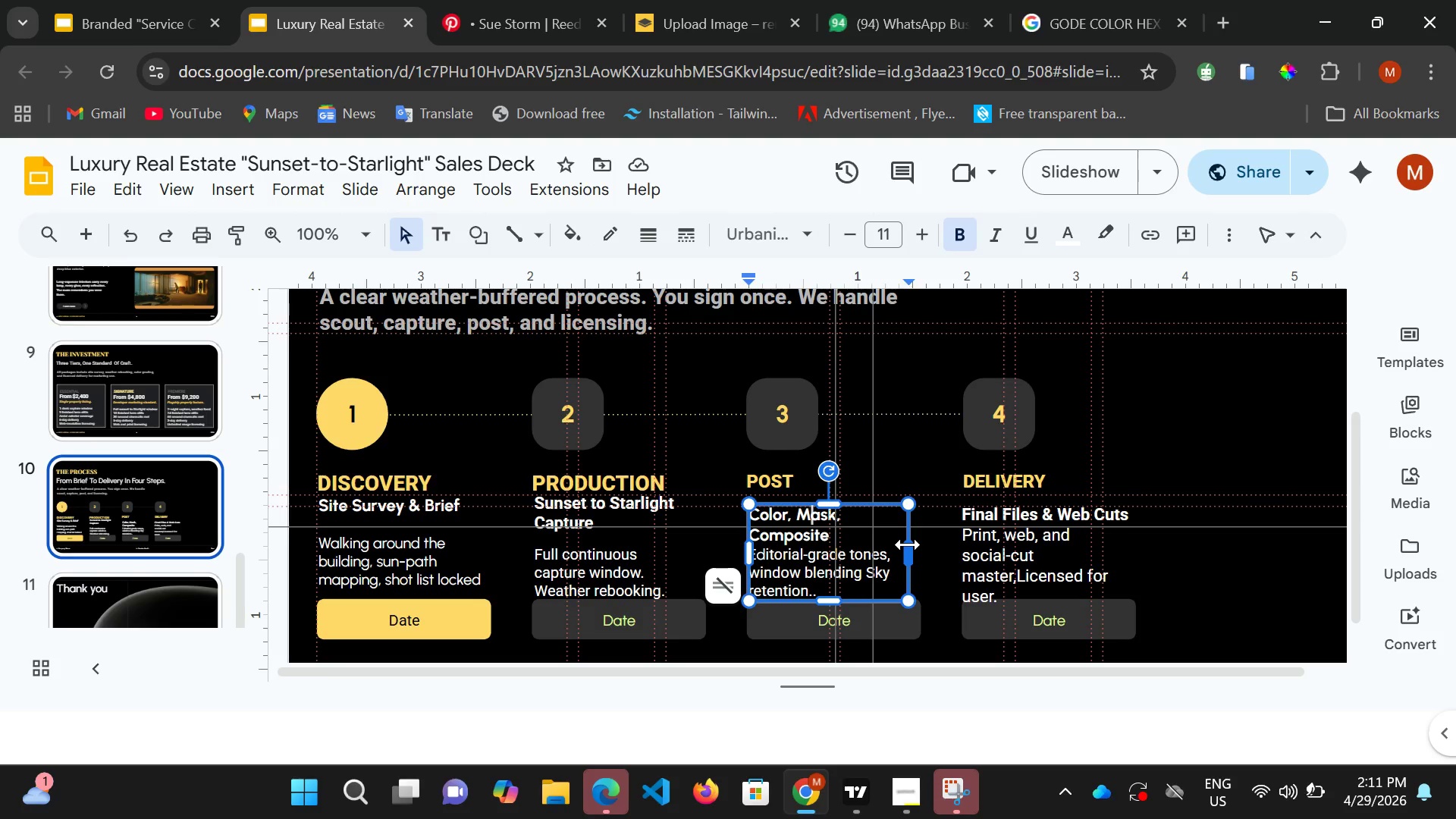 
left_click_drag(start_coordinate=[908, 544], to_coordinate=[925, 550])
 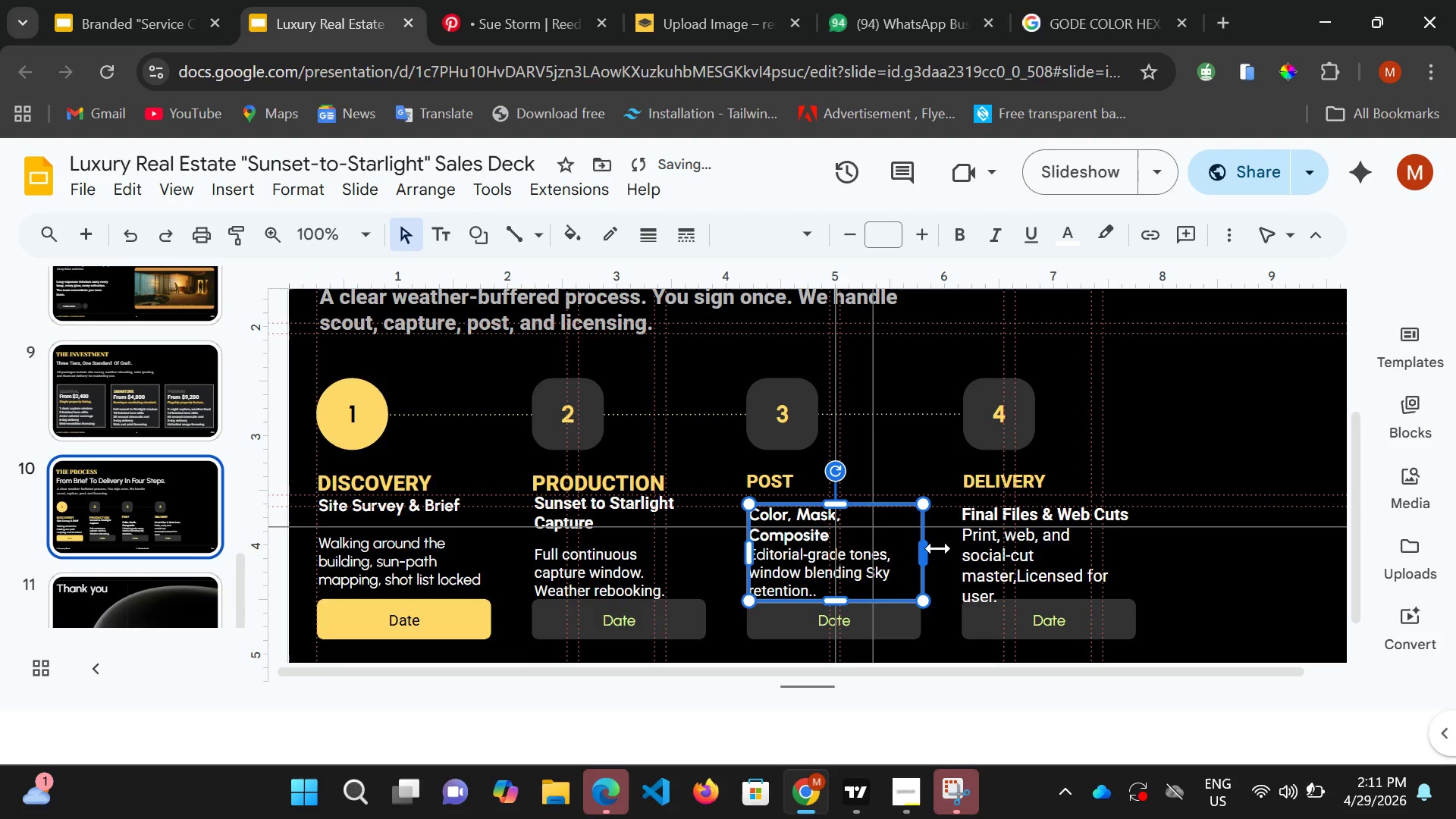 
left_click_drag(start_coordinate=[923, 549], to_coordinate=[938, 548])
 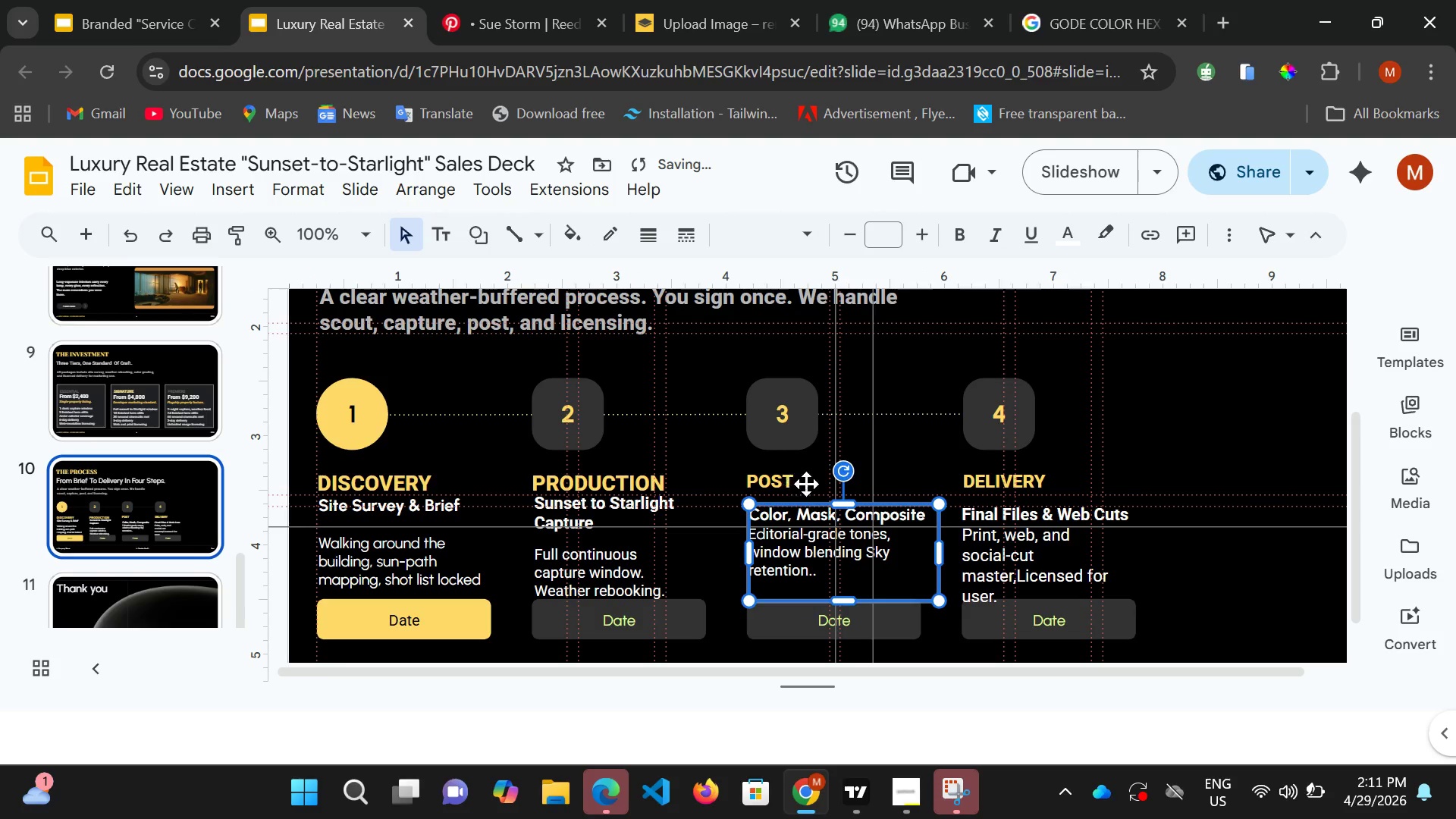 
left_click([848, 450])
 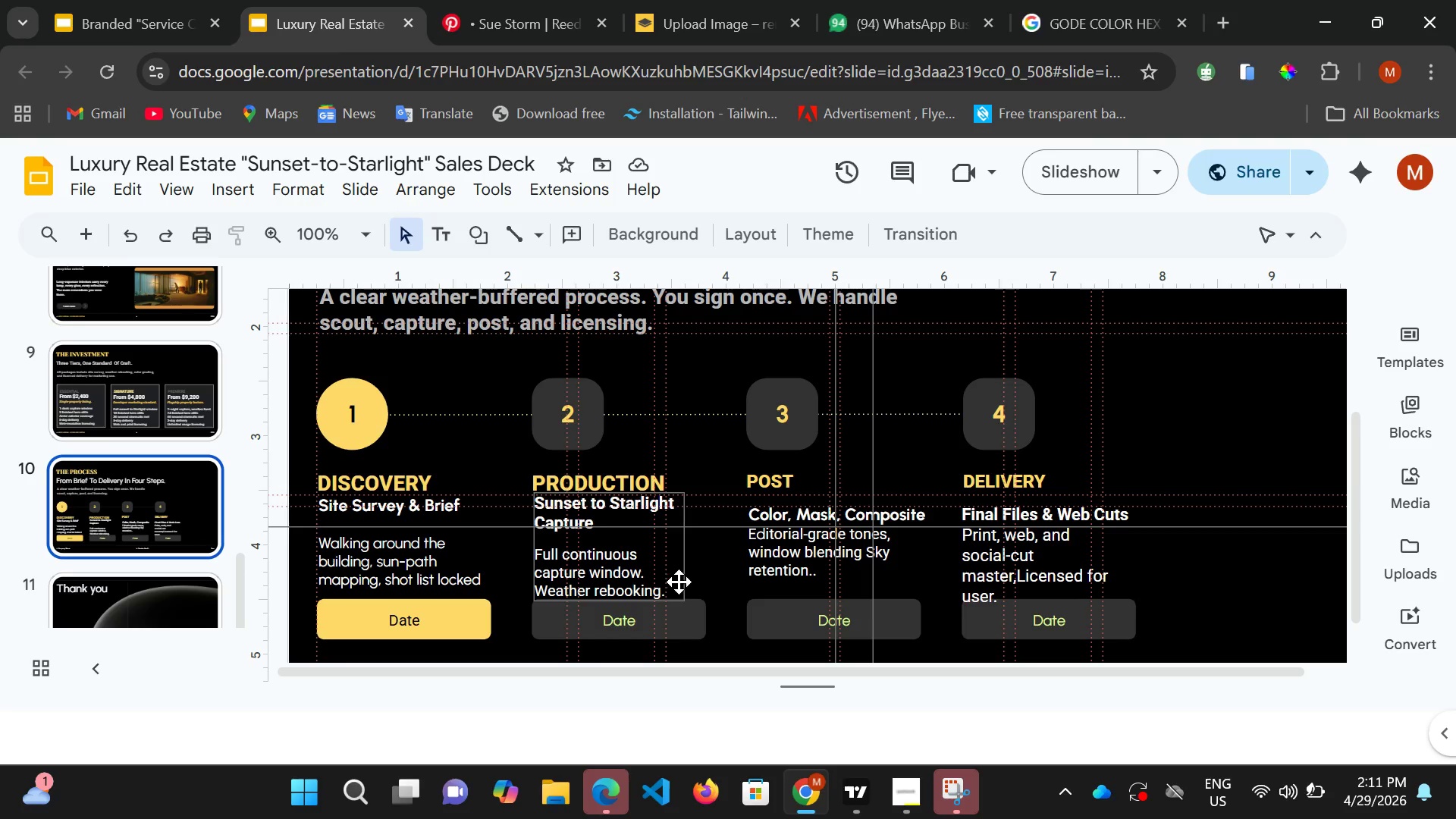 
wait(5.77)
 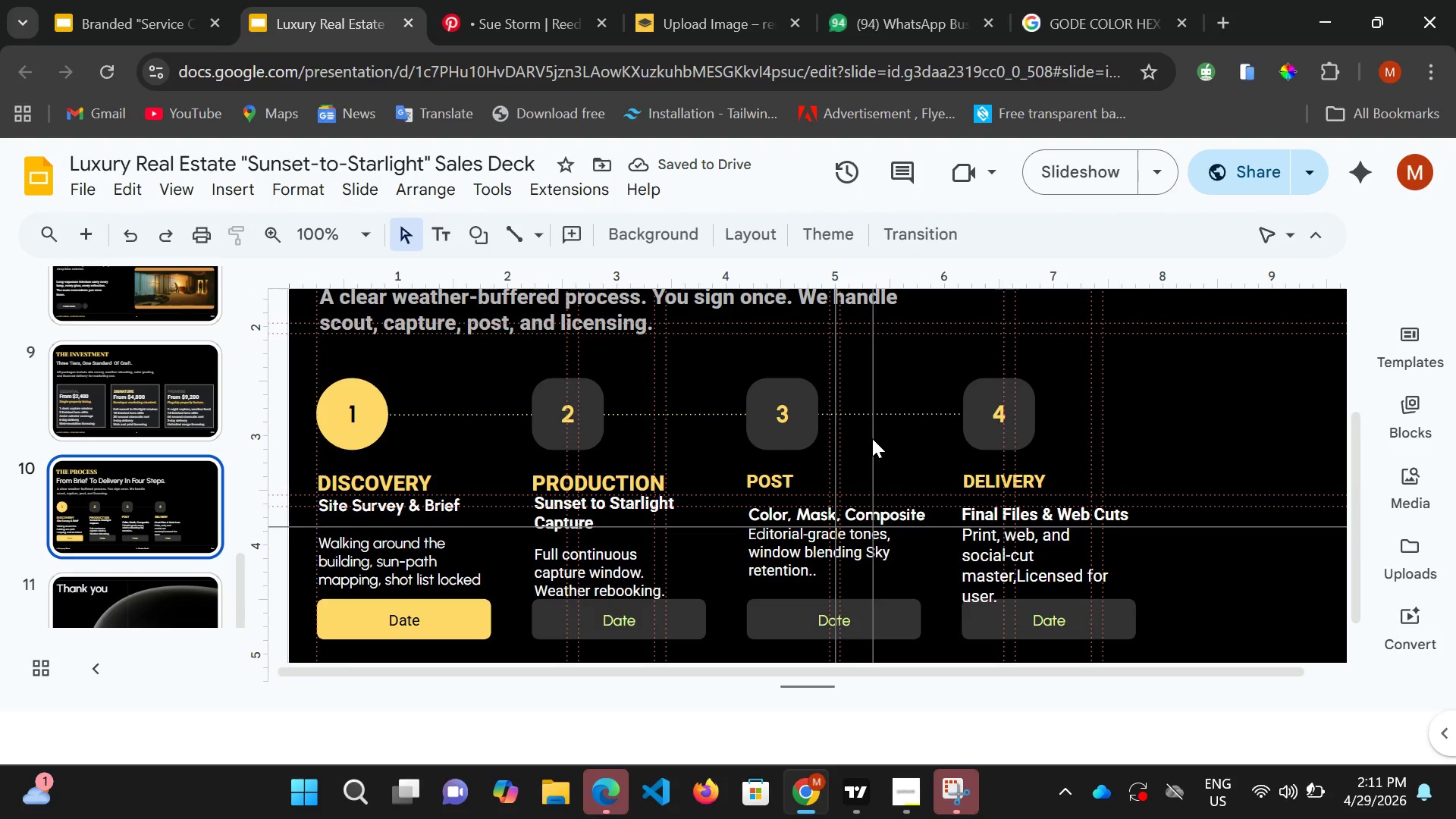 
left_click([761, 541])
 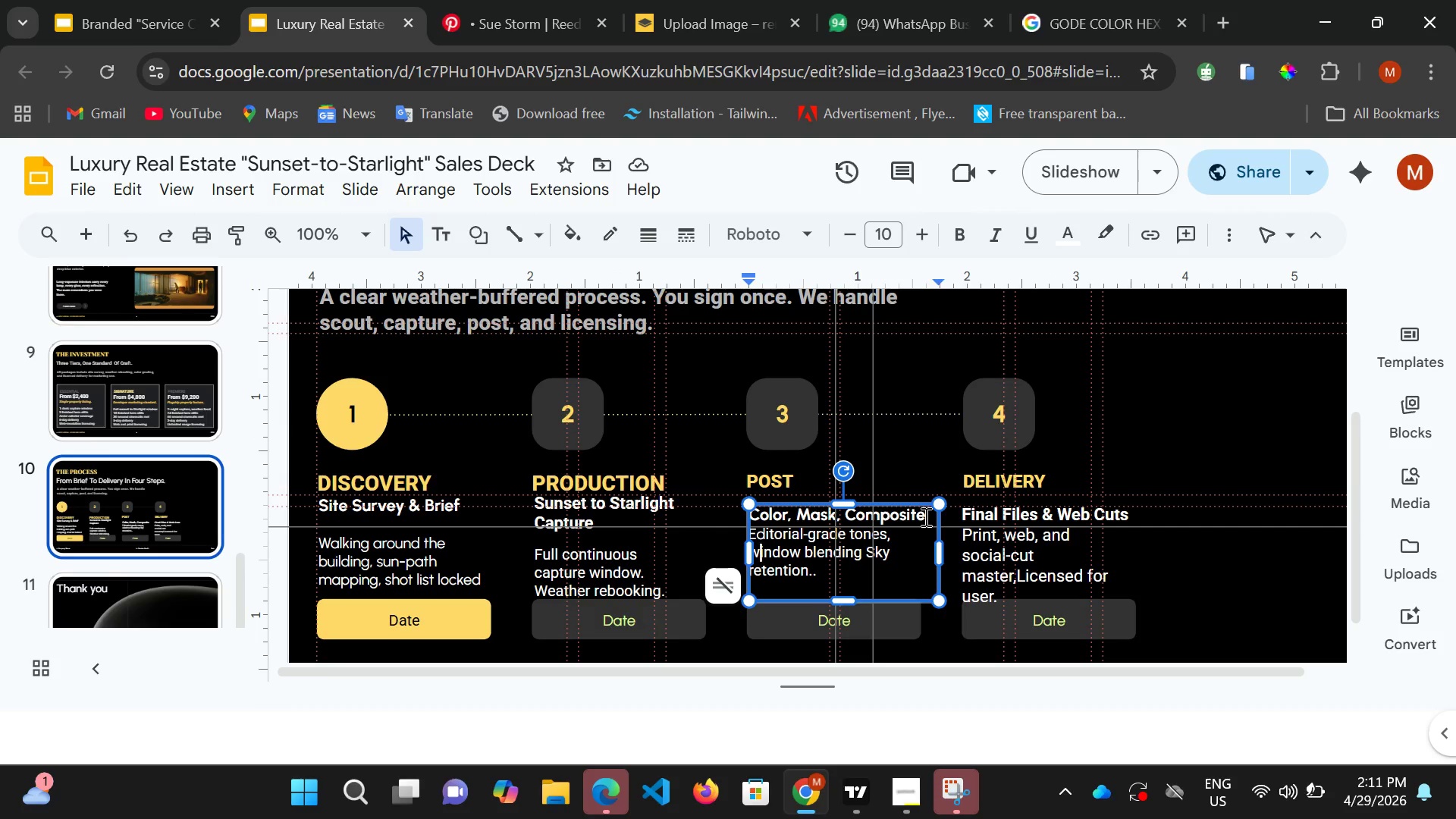 
left_click([924, 516])
 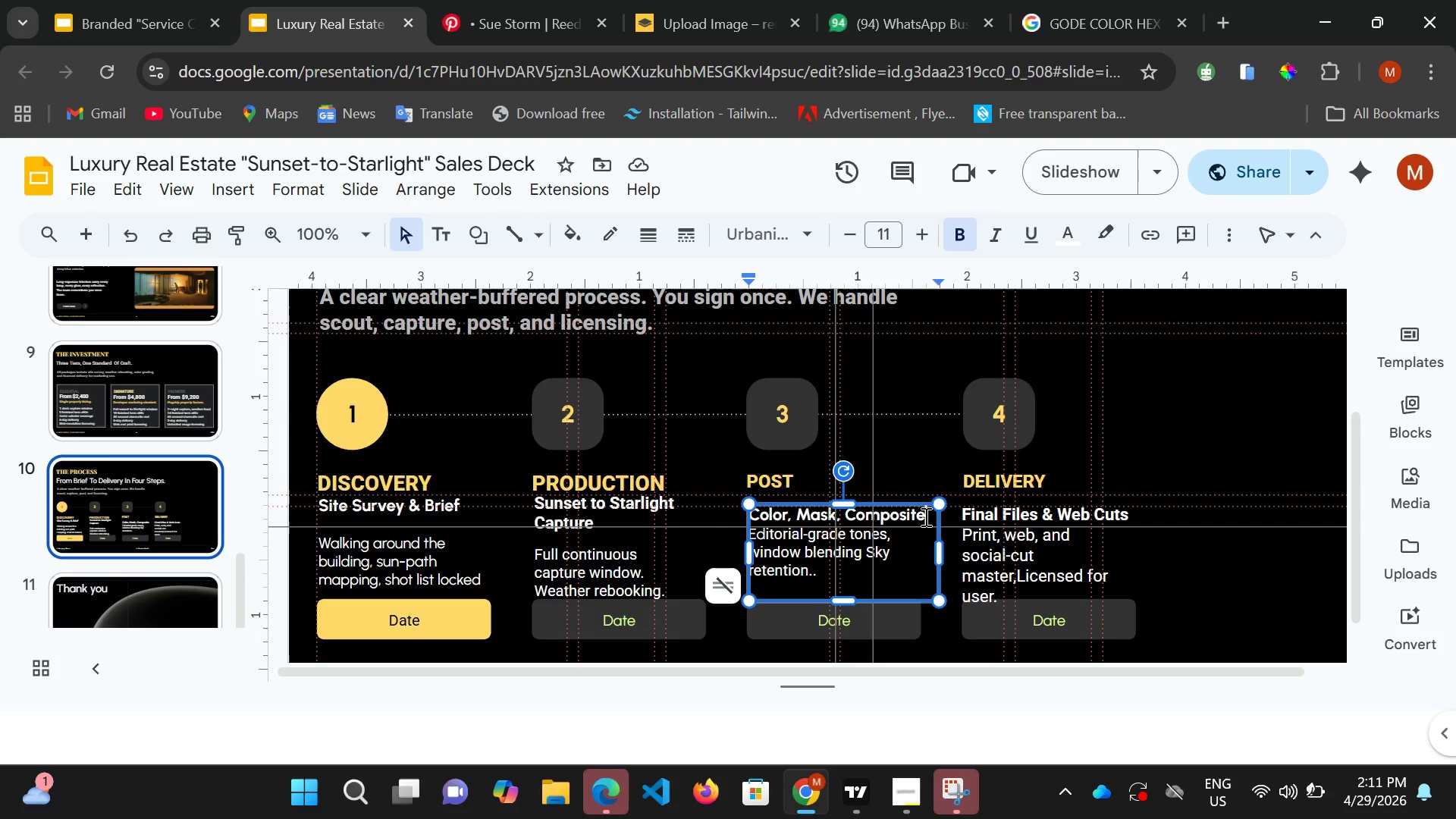 
left_click([924, 516])
 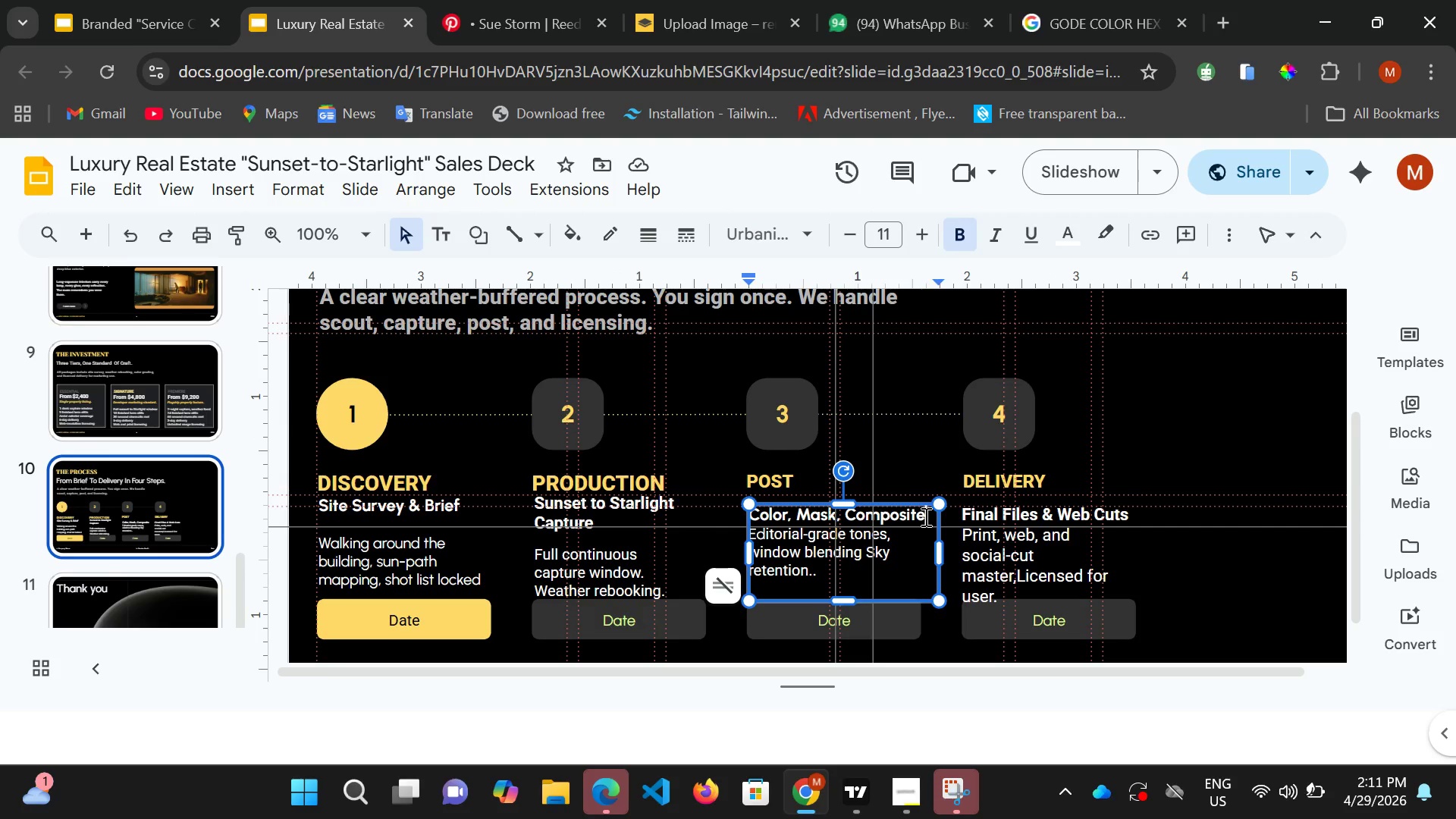 
key(Enter)
 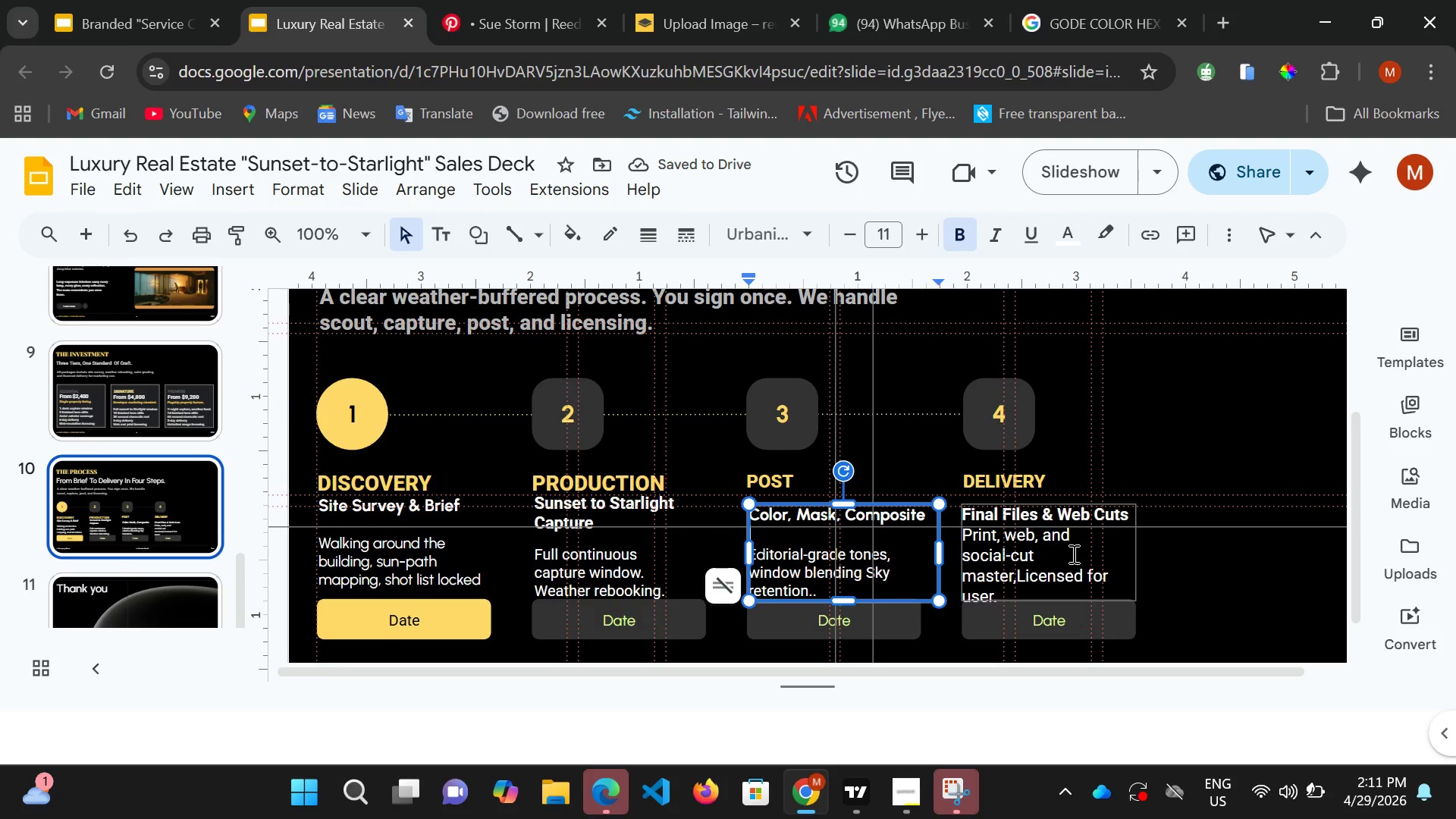 
left_click([1126, 508])
 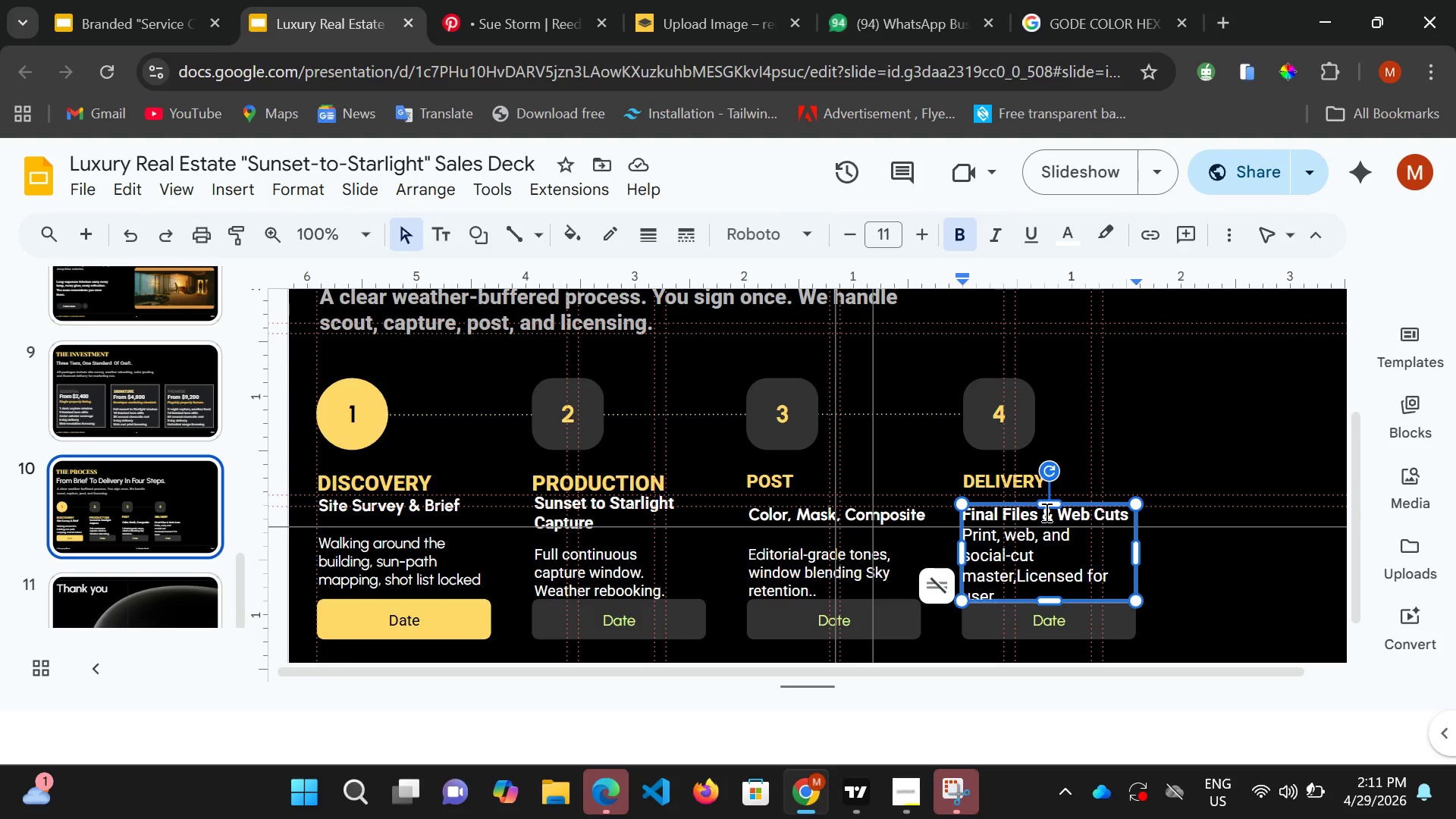 
wait(5.25)
 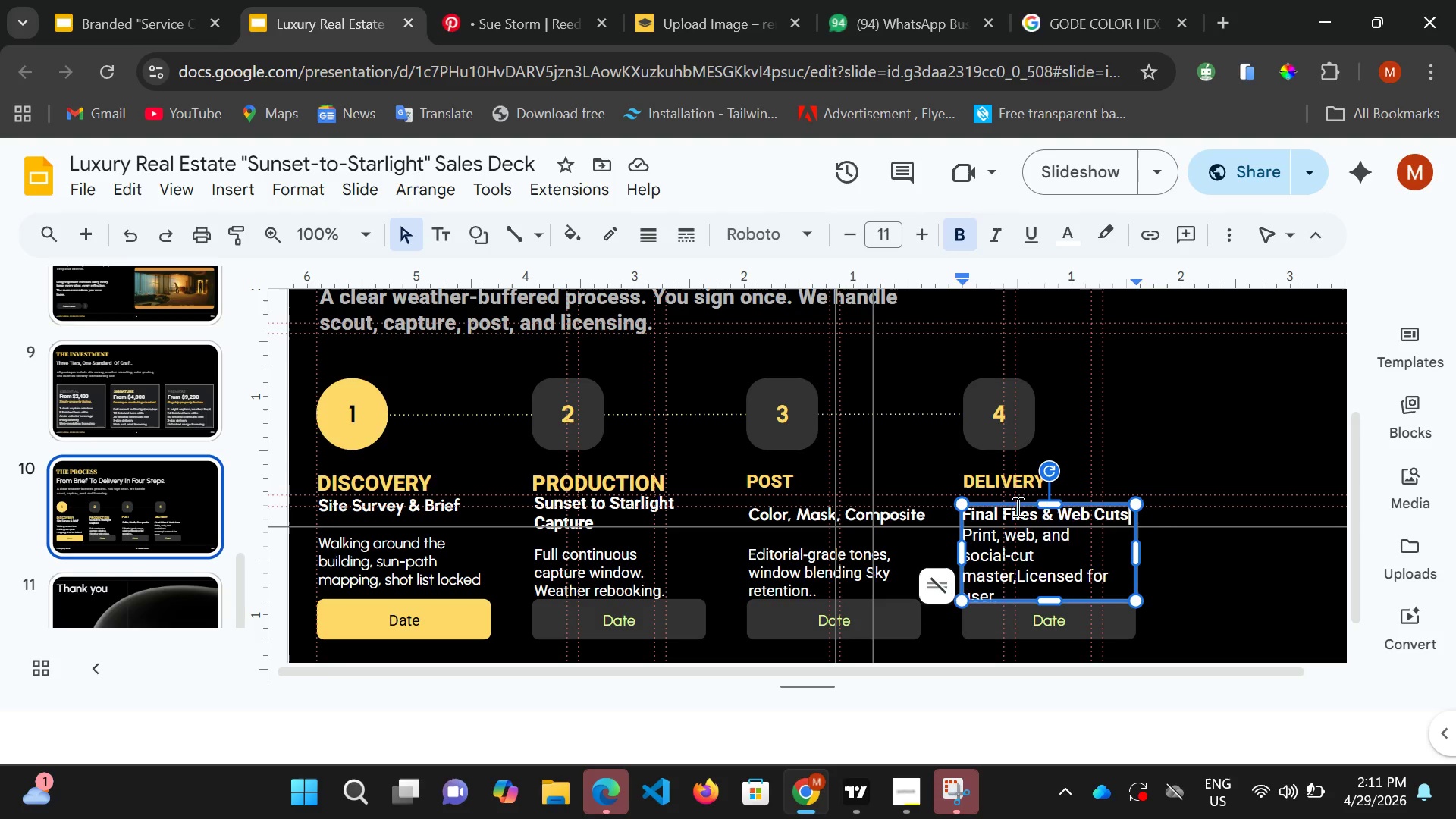 
left_click([1051, 503])
 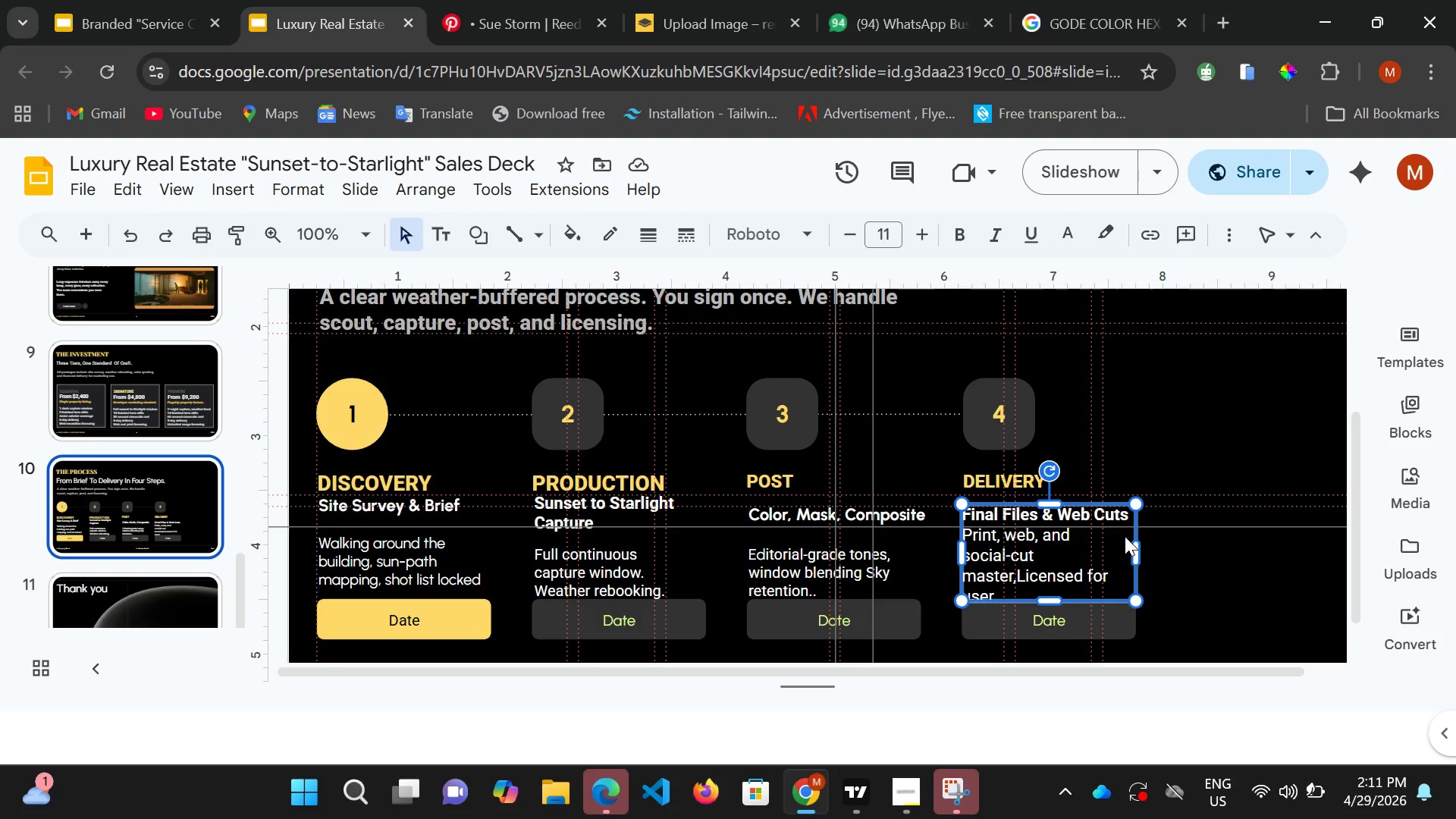 
key(ArrowUp)
 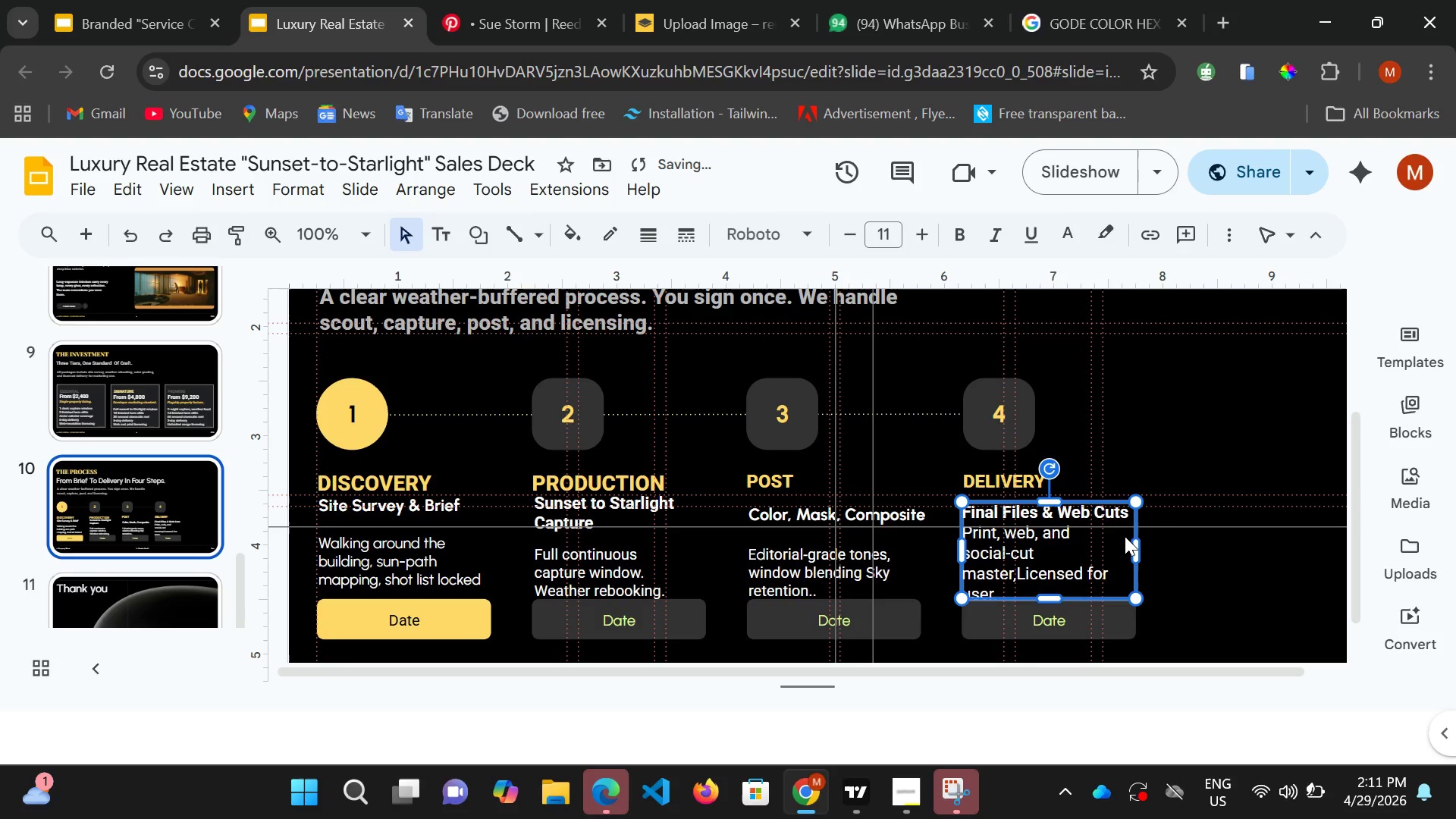 
key(ArrowUp)
 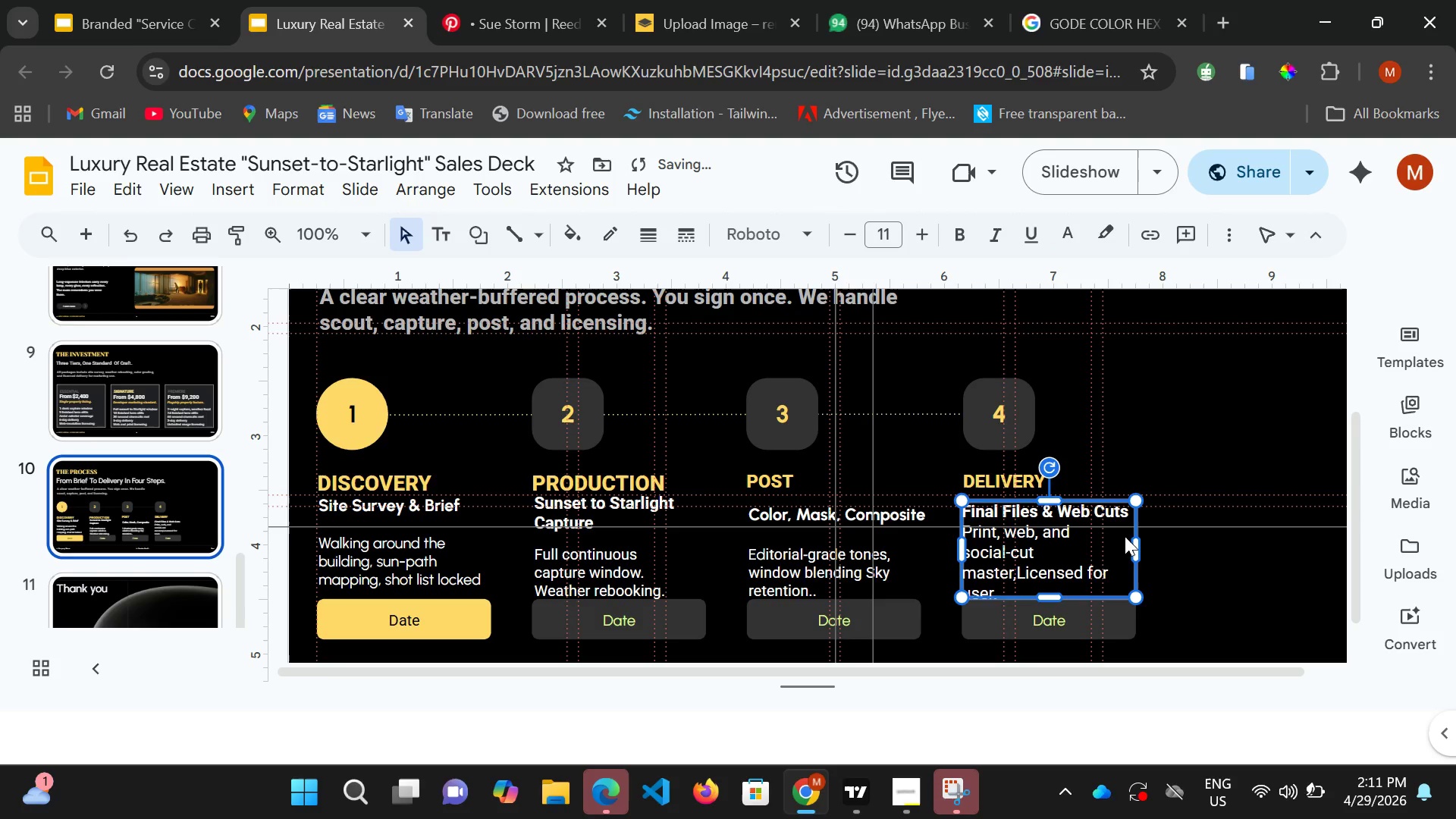 
key(ArrowUp)
 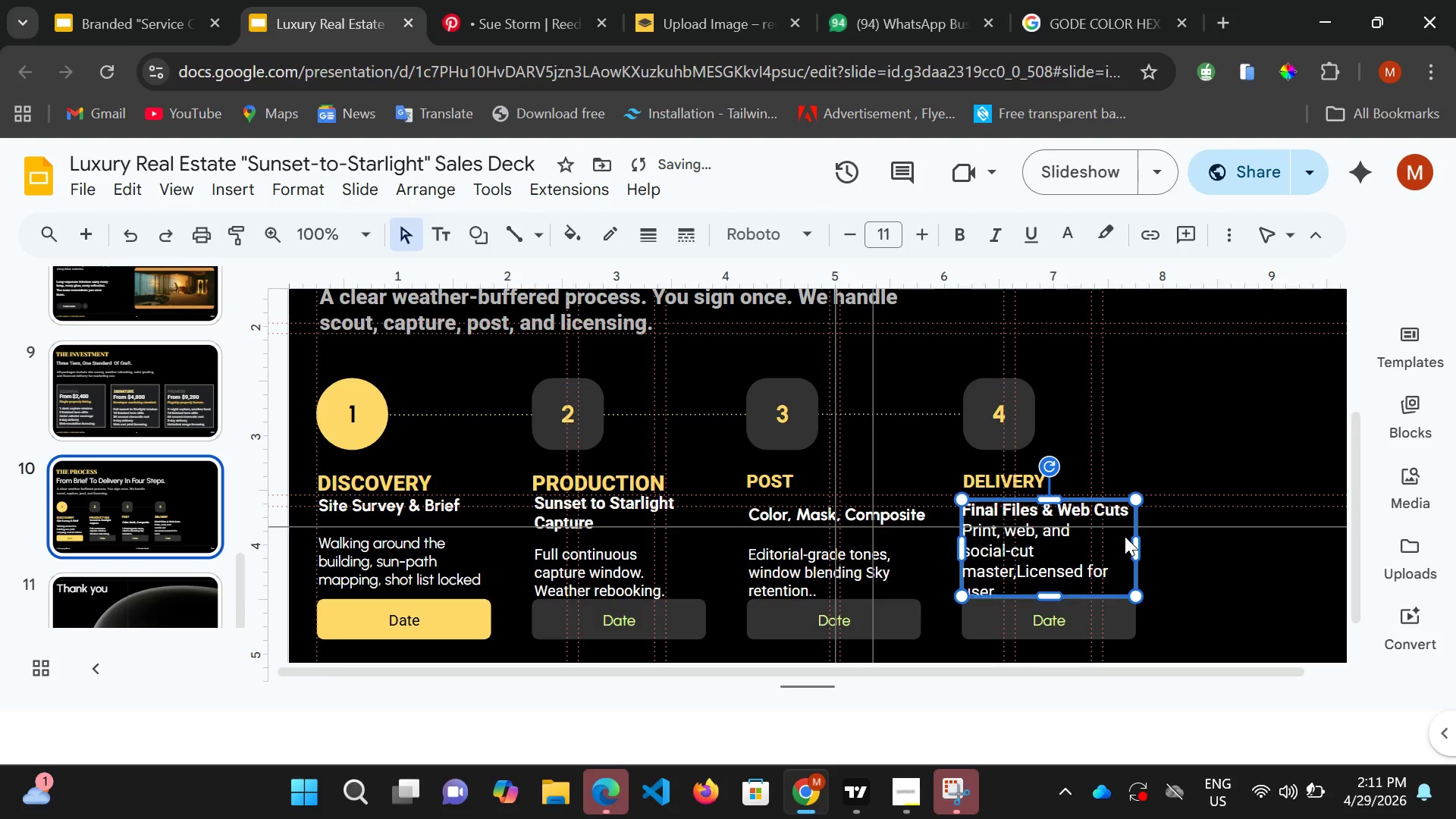 
key(ArrowUp)
 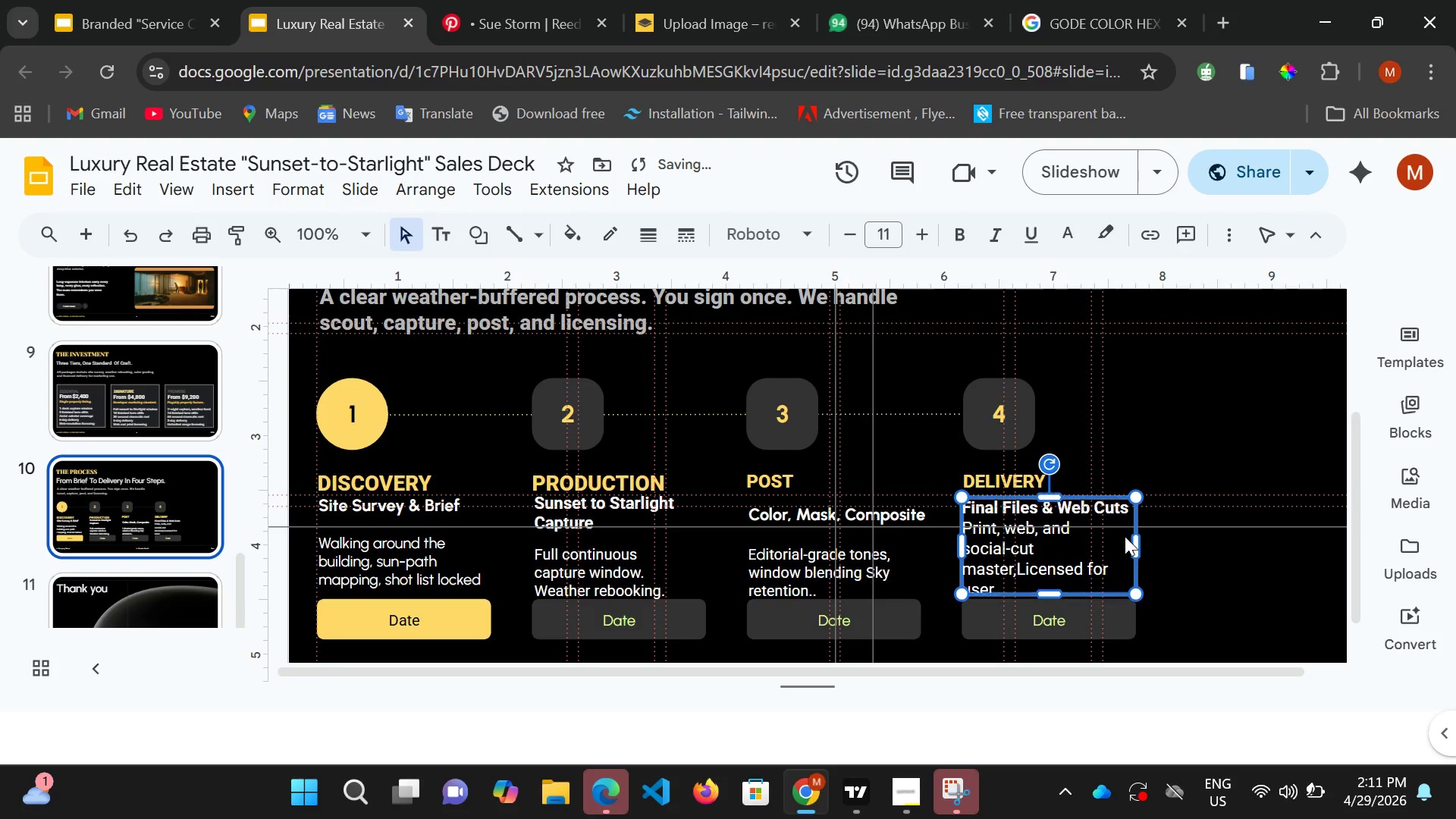 
key(ArrowUp)
 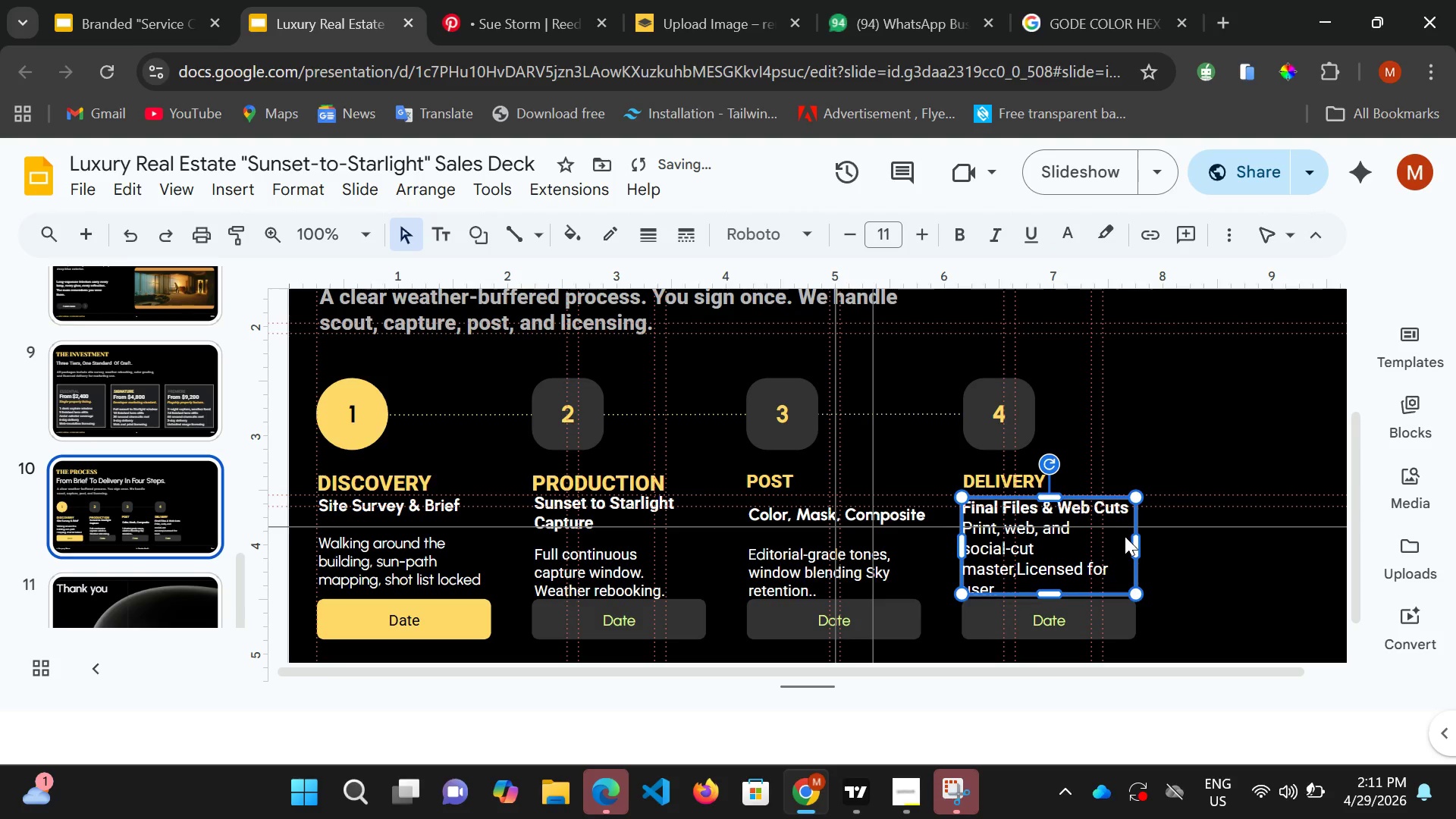 
key(ArrowUp)
 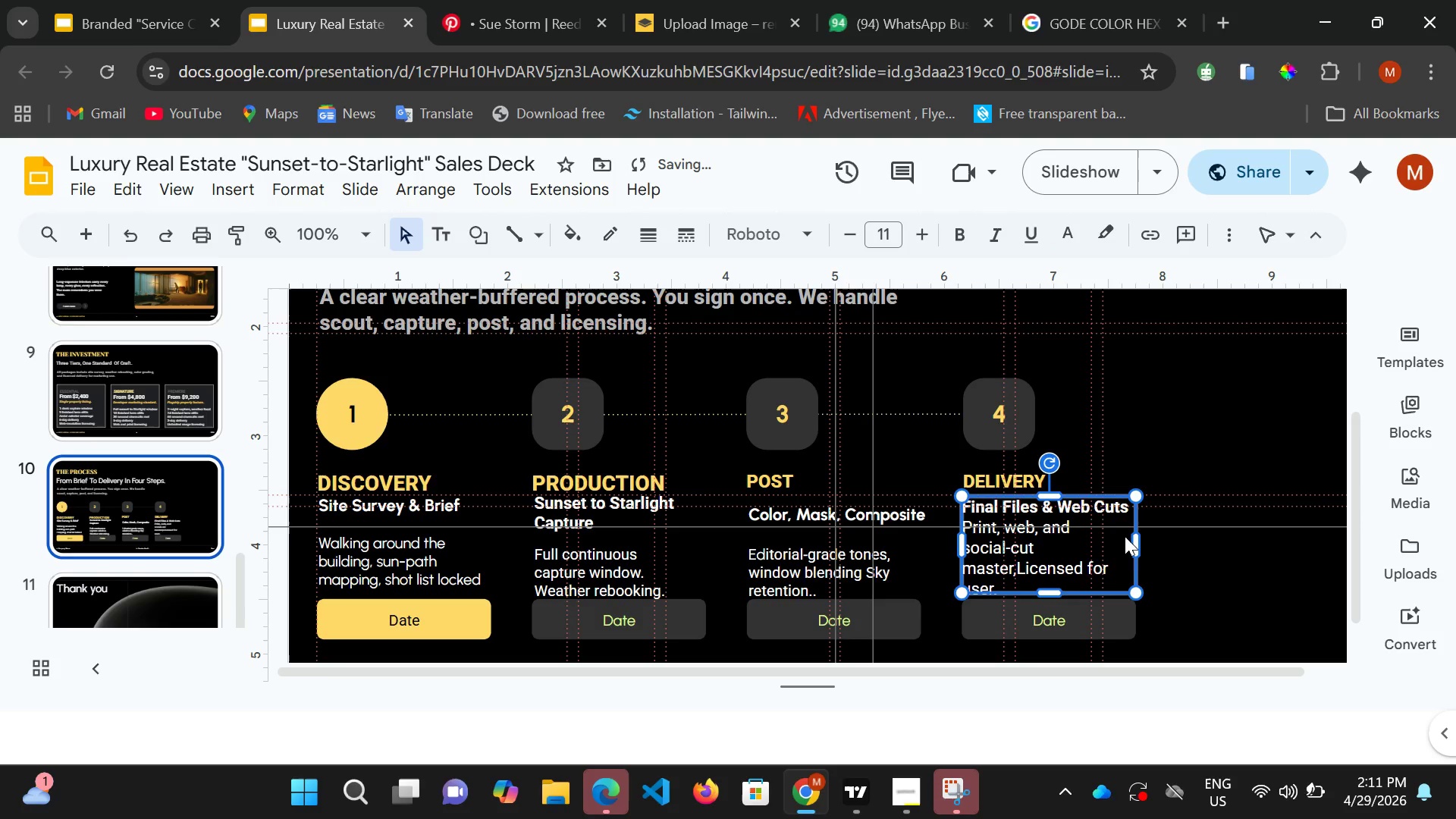 
key(ArrowUp)
 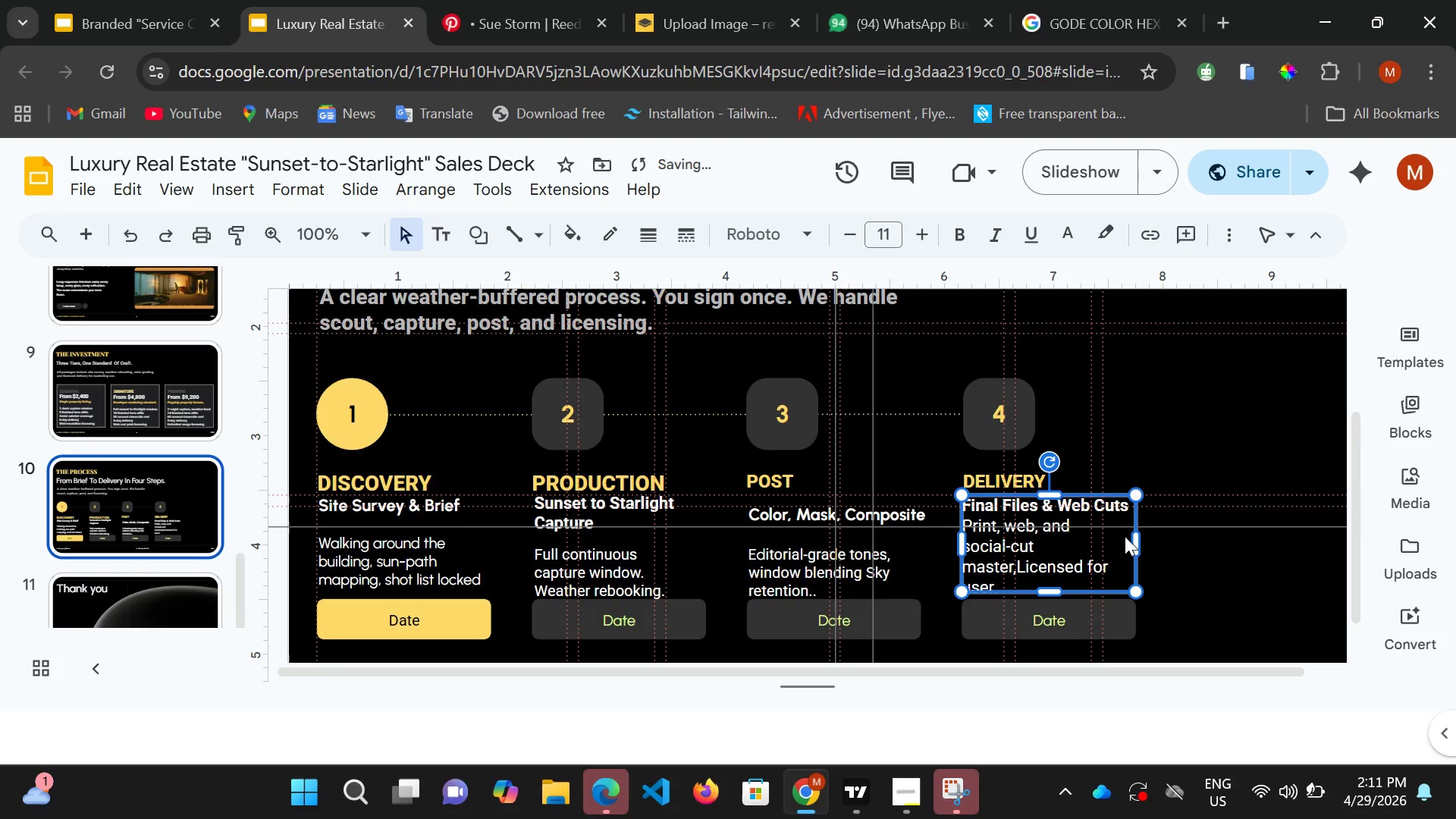 
key(ArrowUp)
 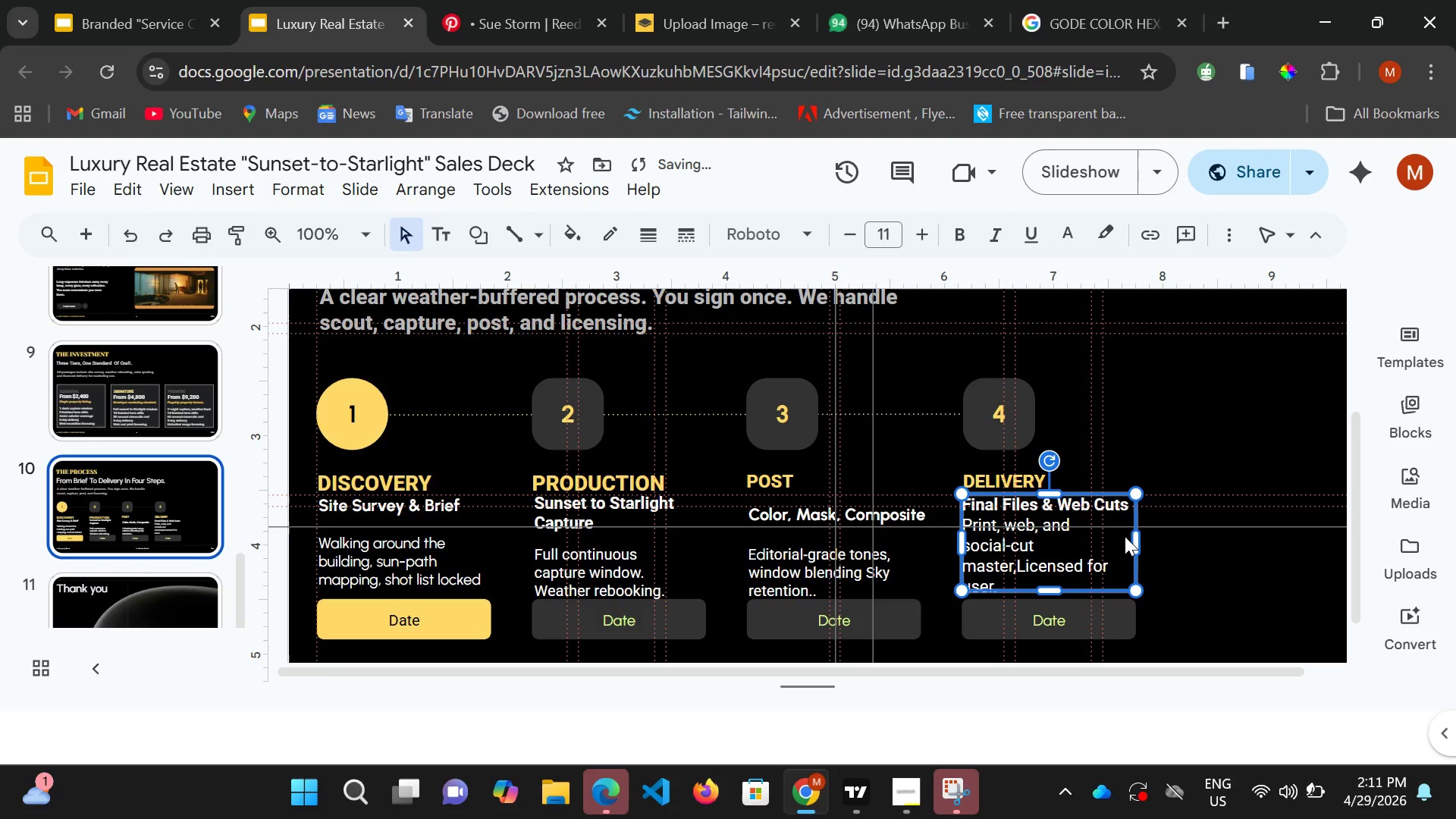 
key(ArrowUp)
 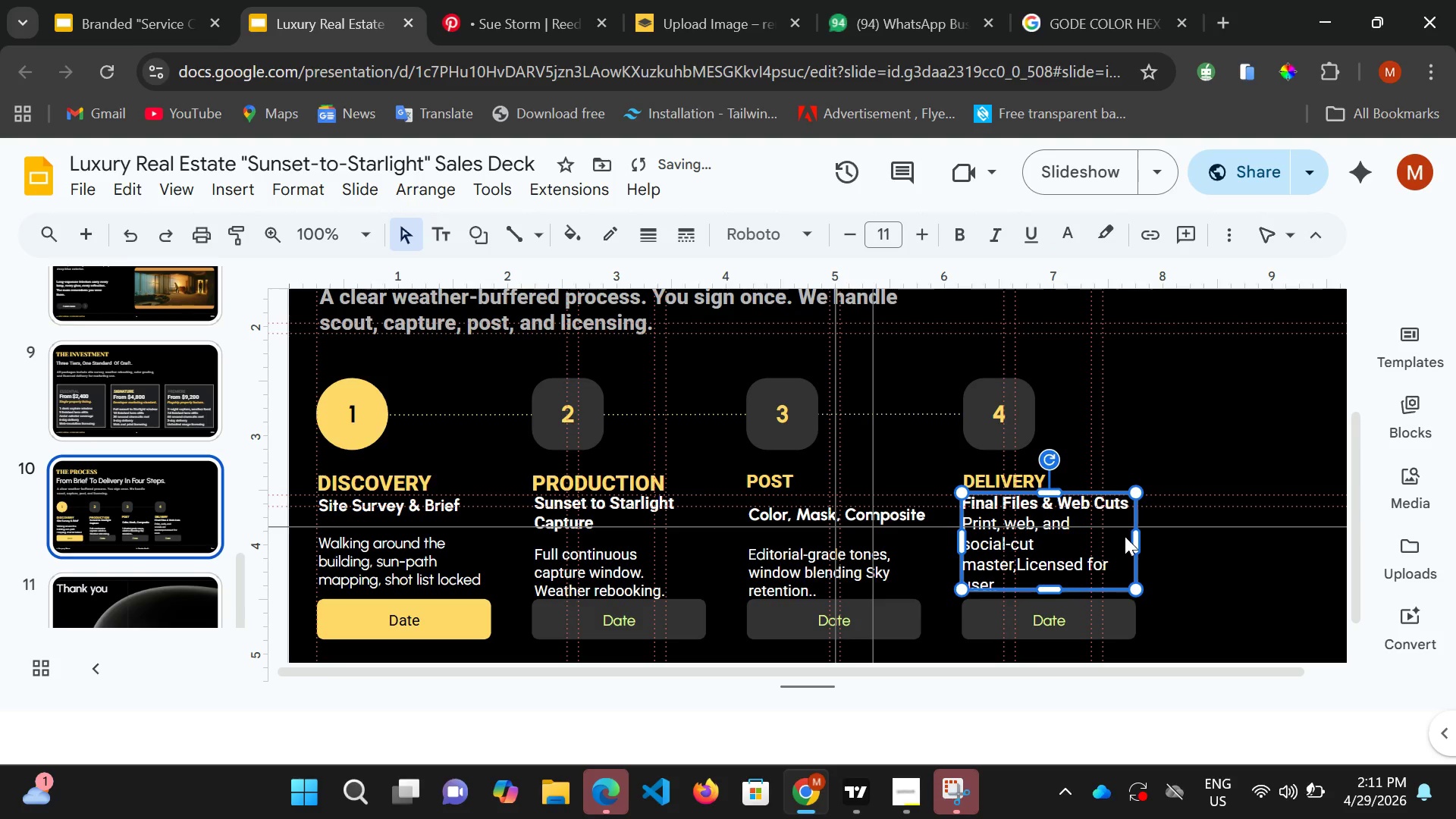 
key(ArrowUp)
 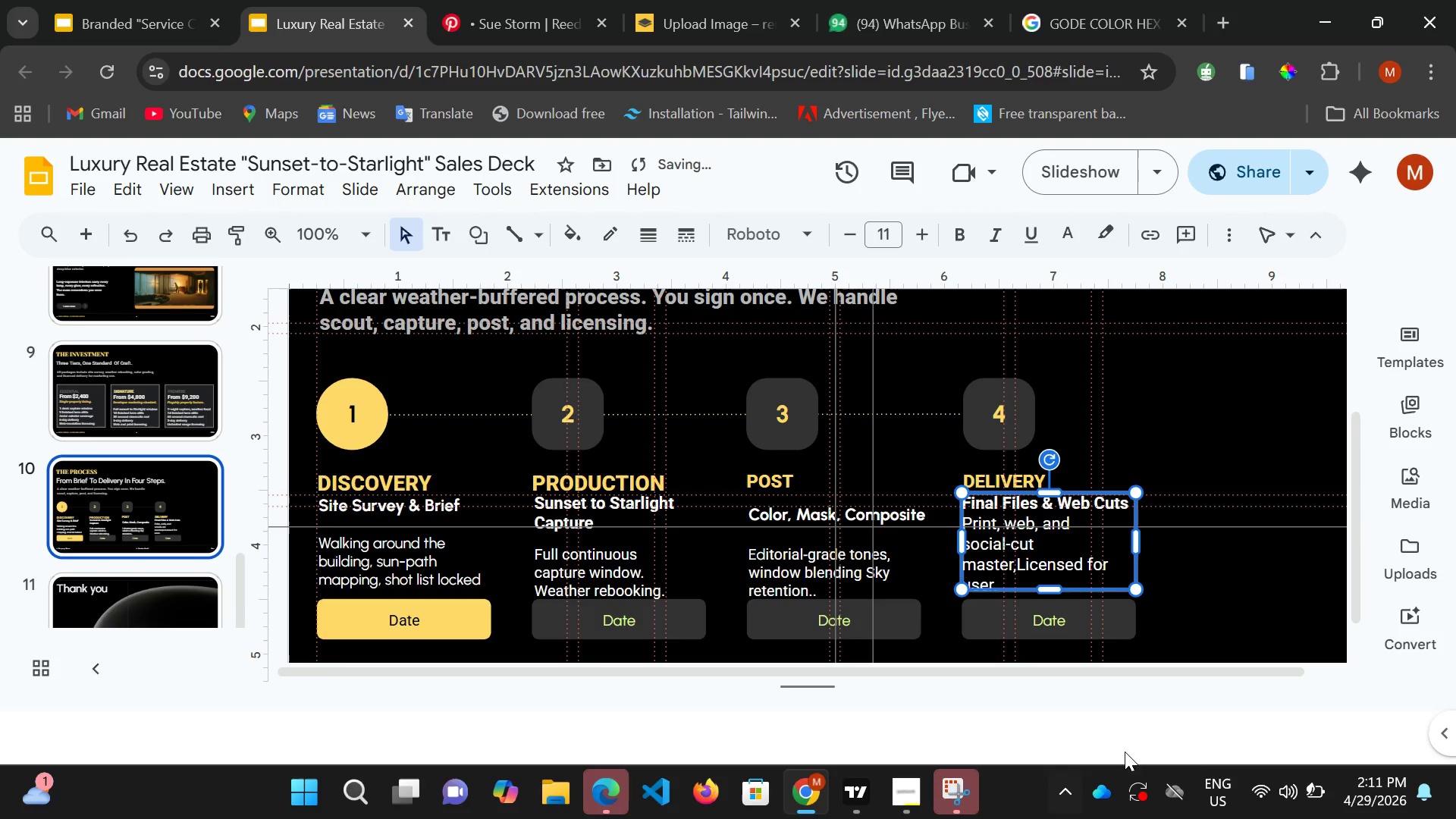 
mouse_move([1297, 790])
 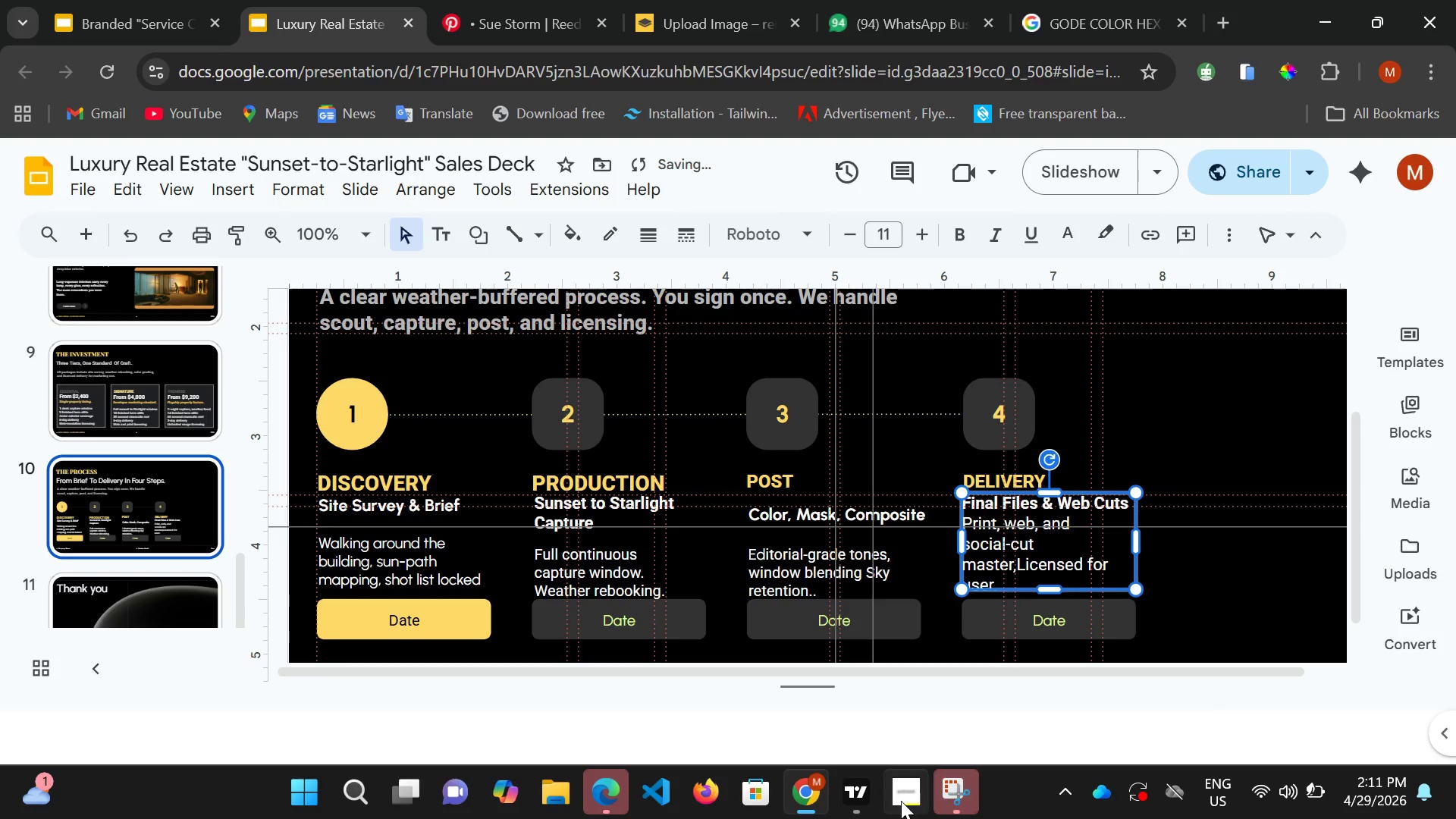 
mouse_move([899, 784])
 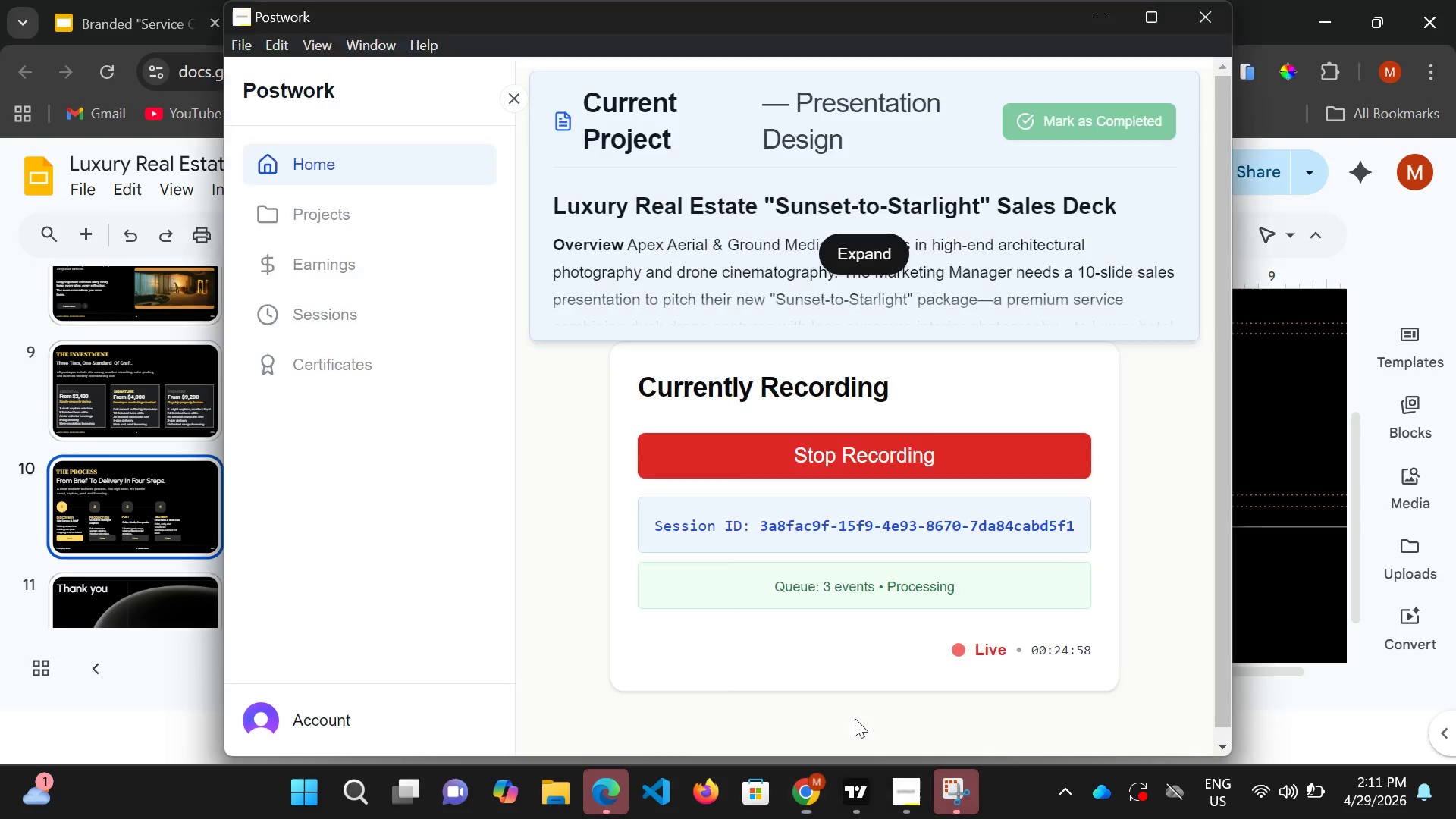 
left_click([855, 718])